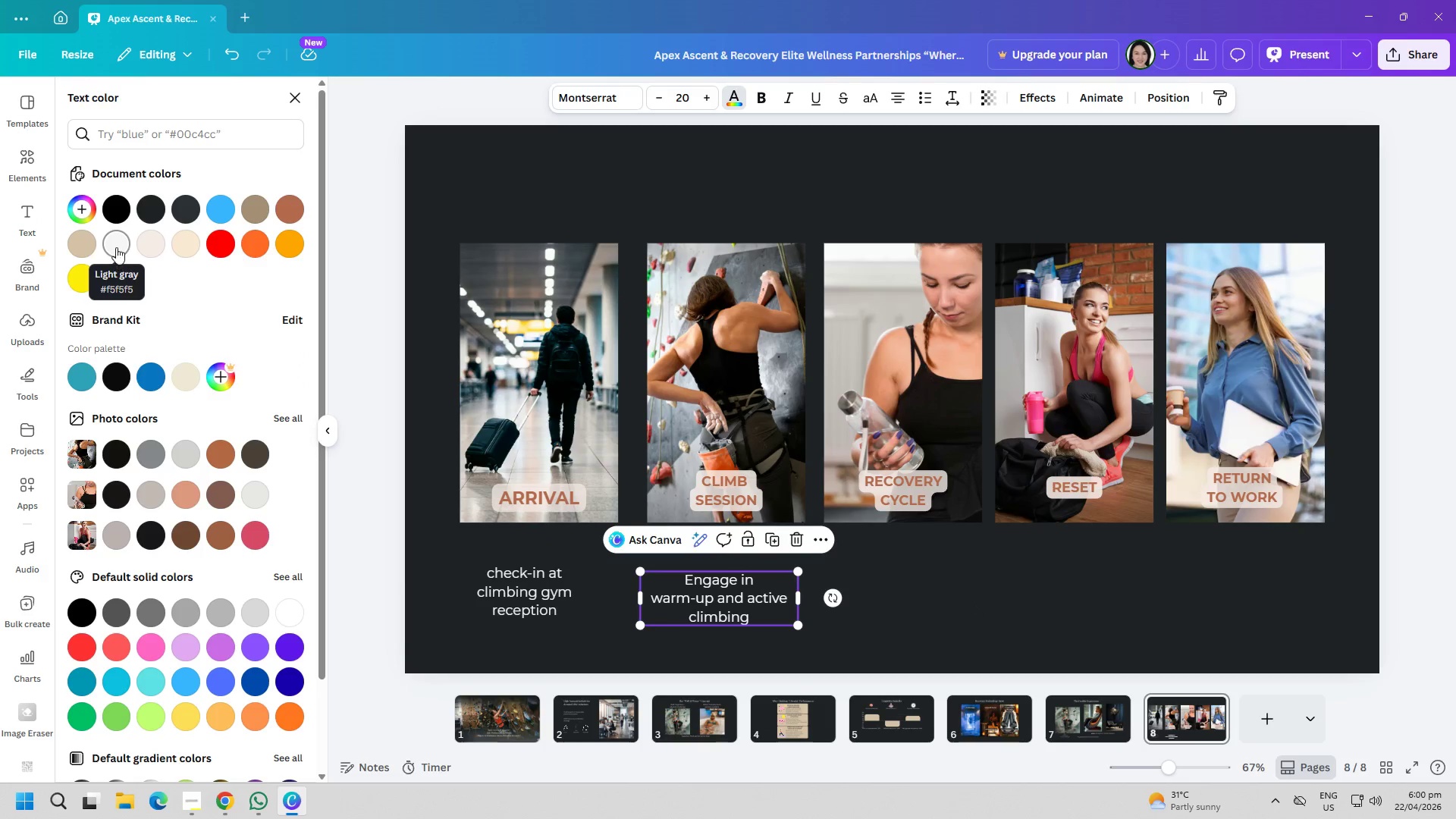 
double_click([905, 600])
 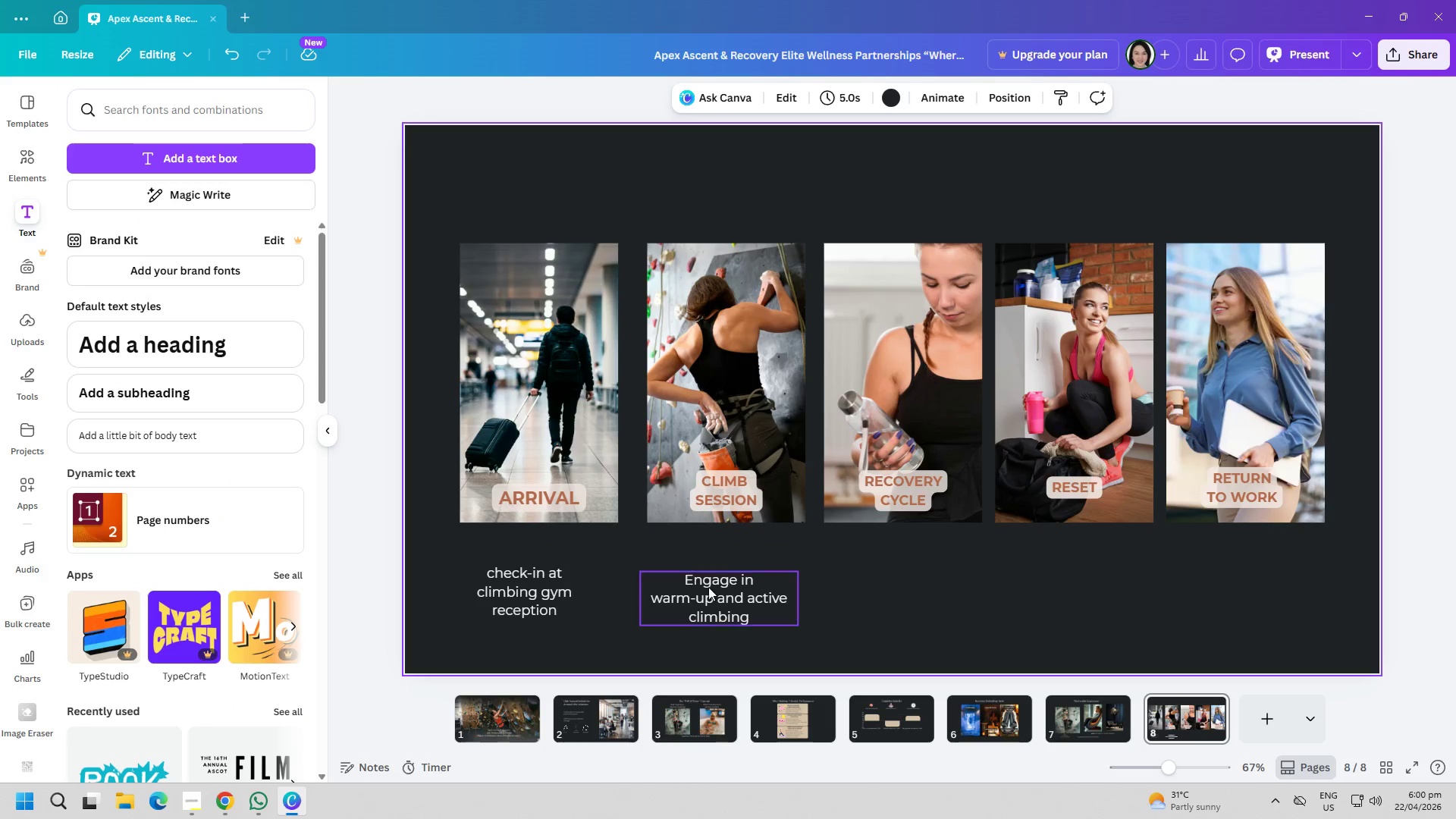 
left_click_drag(start_coordinate=[706, 587], to_coordinate=[703, 578])
 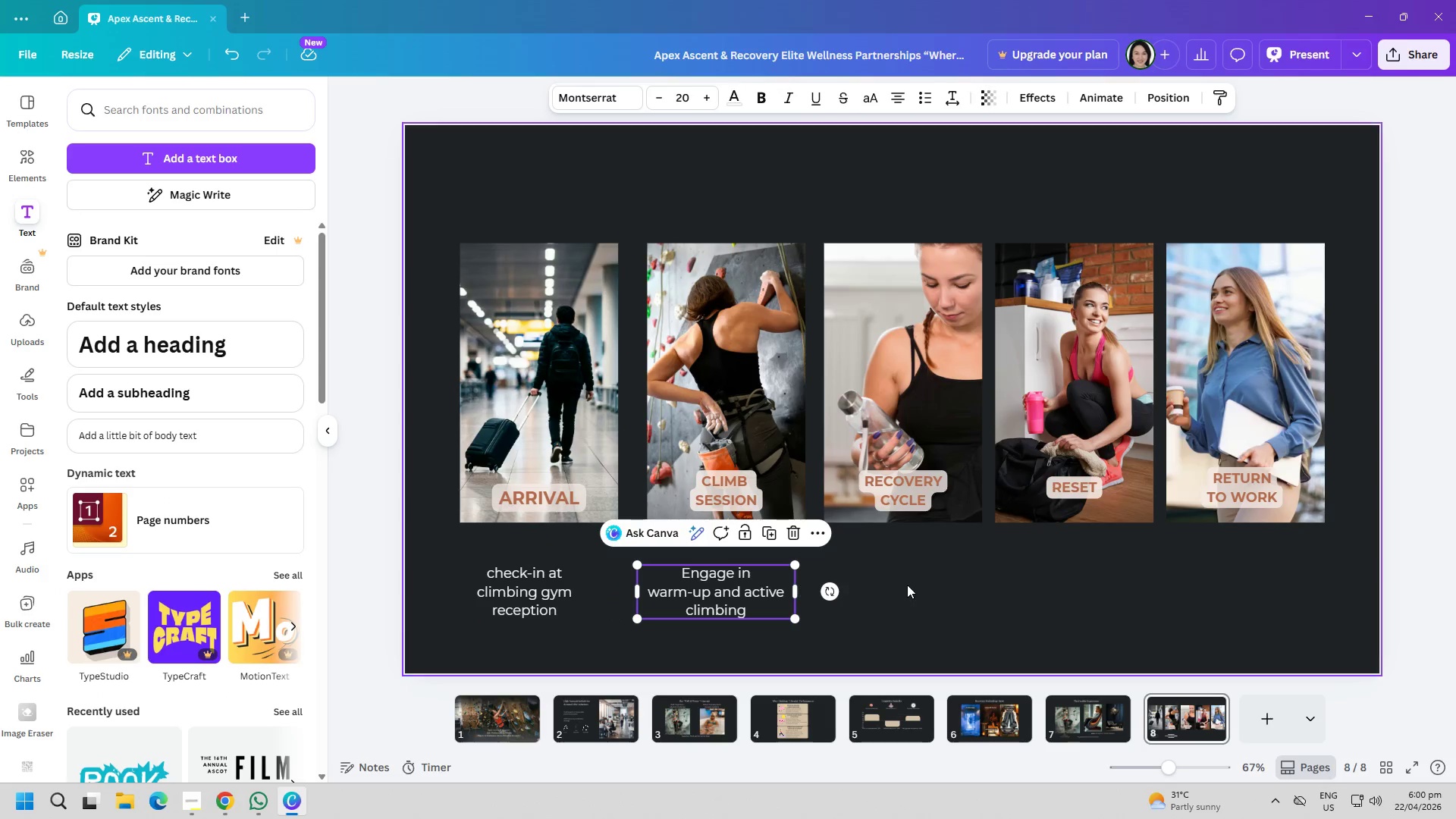 
left_click([907, 585])
 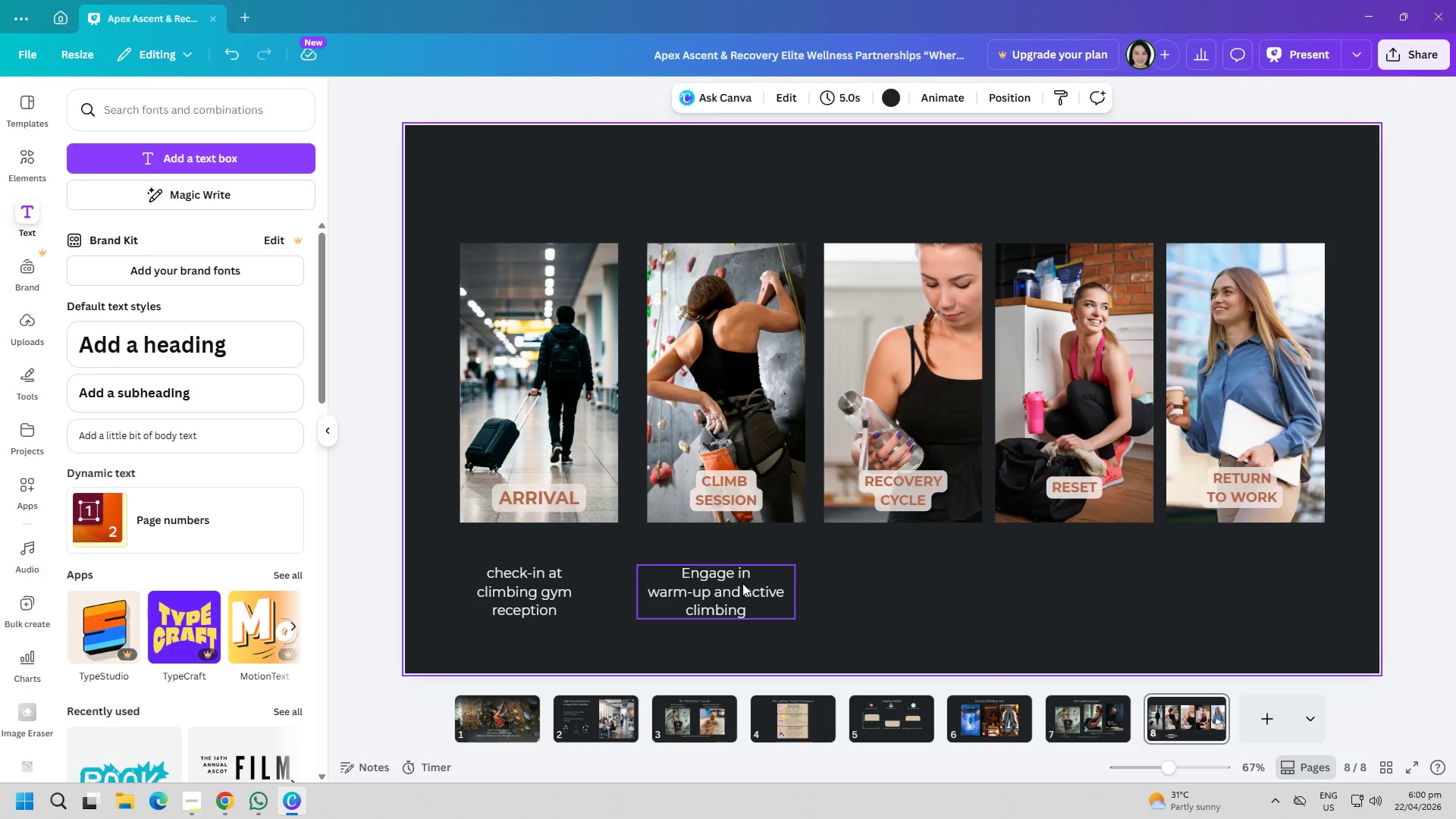 
left_click([924, 607])
 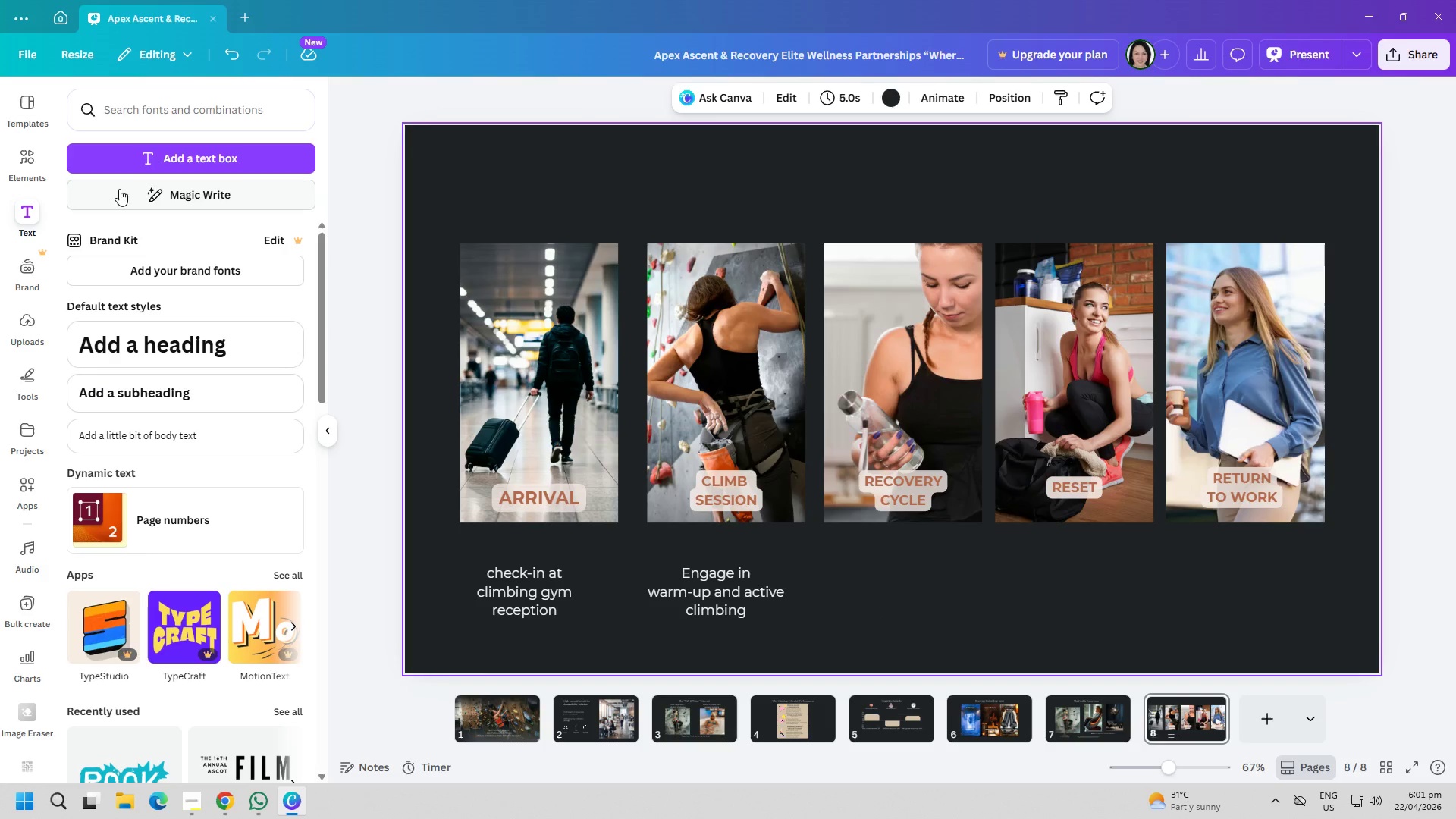 
left_click([209, 164])
 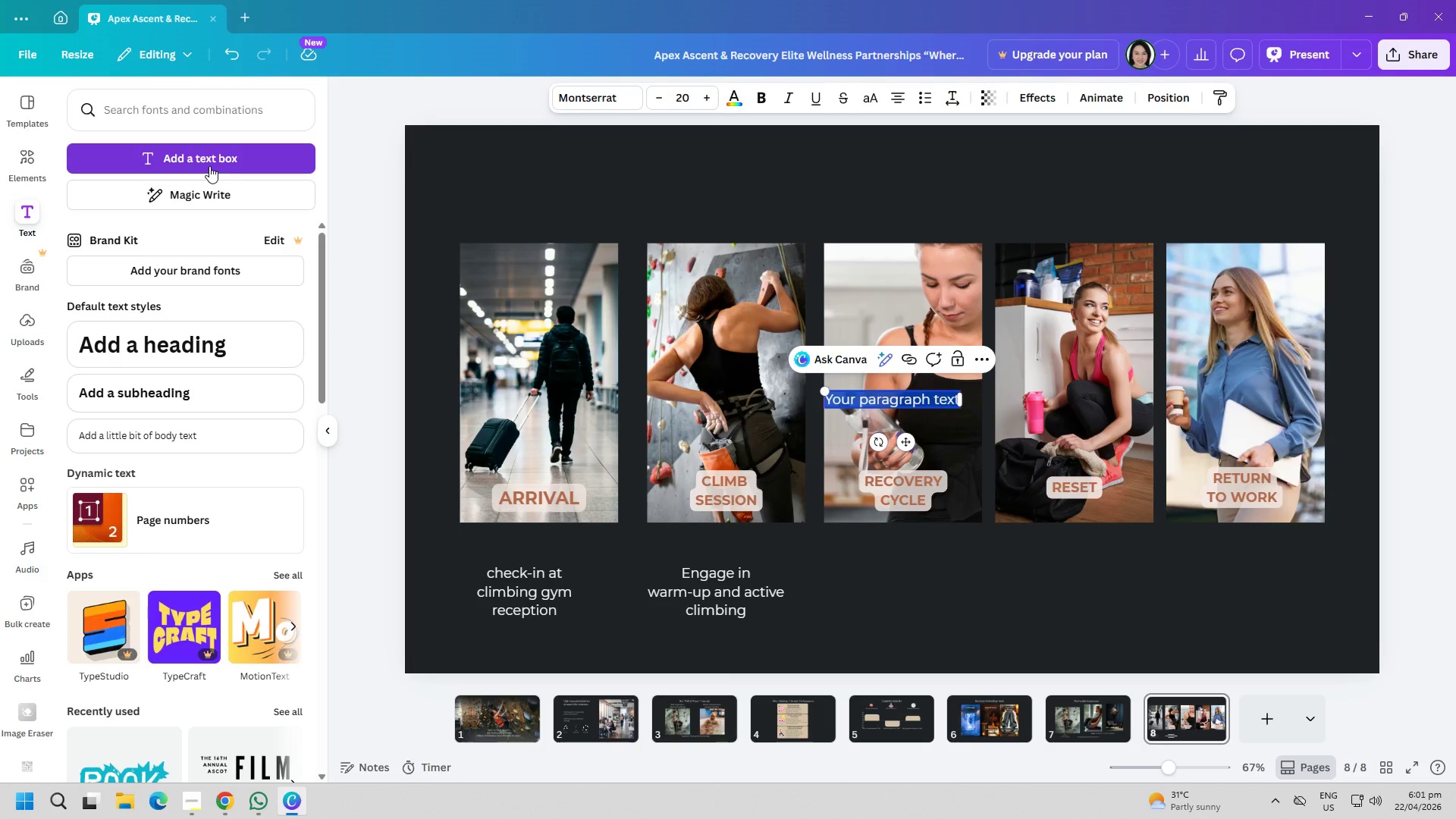 
type(c)
key(Backspace)
type(Coo-down)
 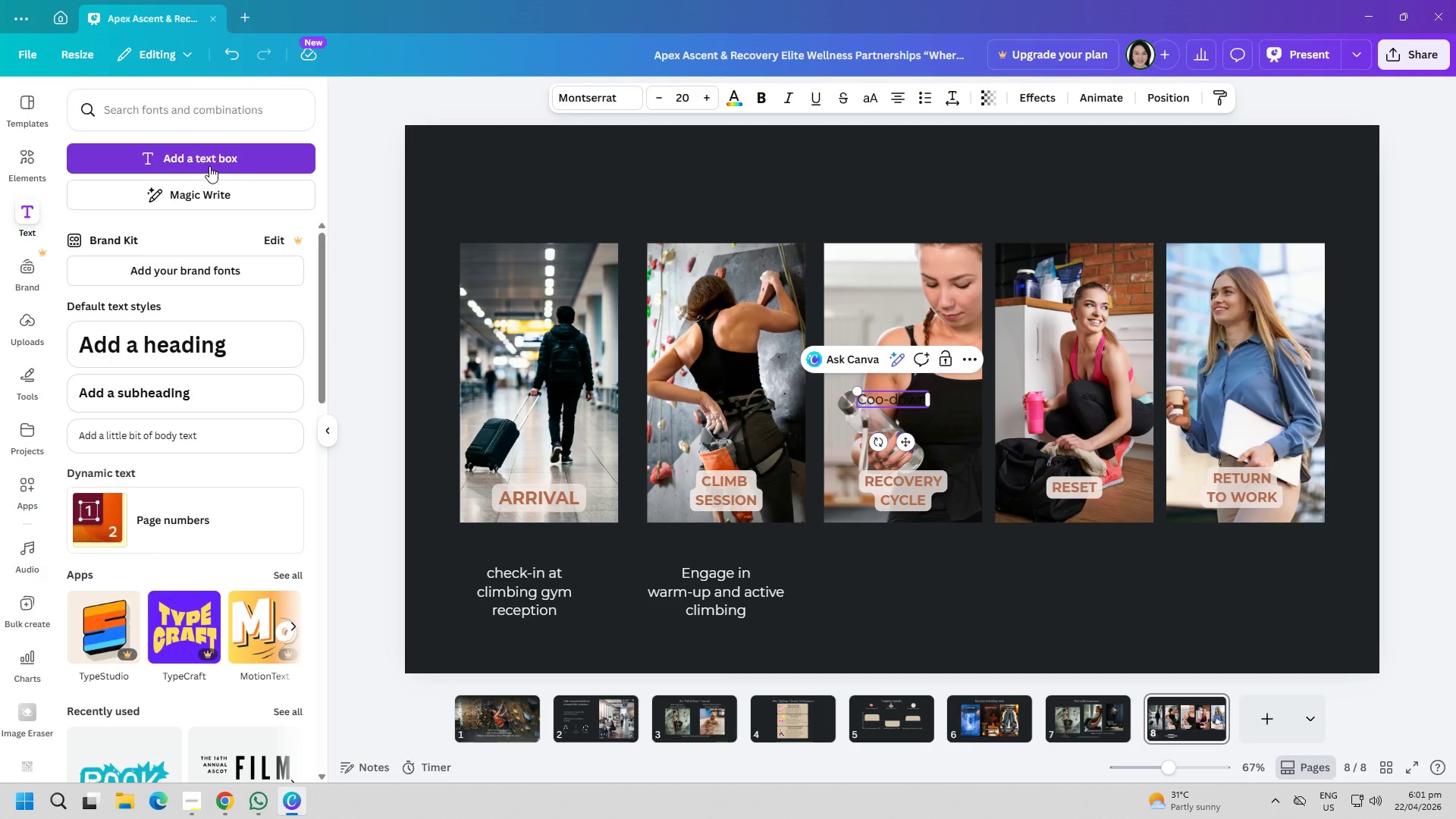 
key(Enter)
 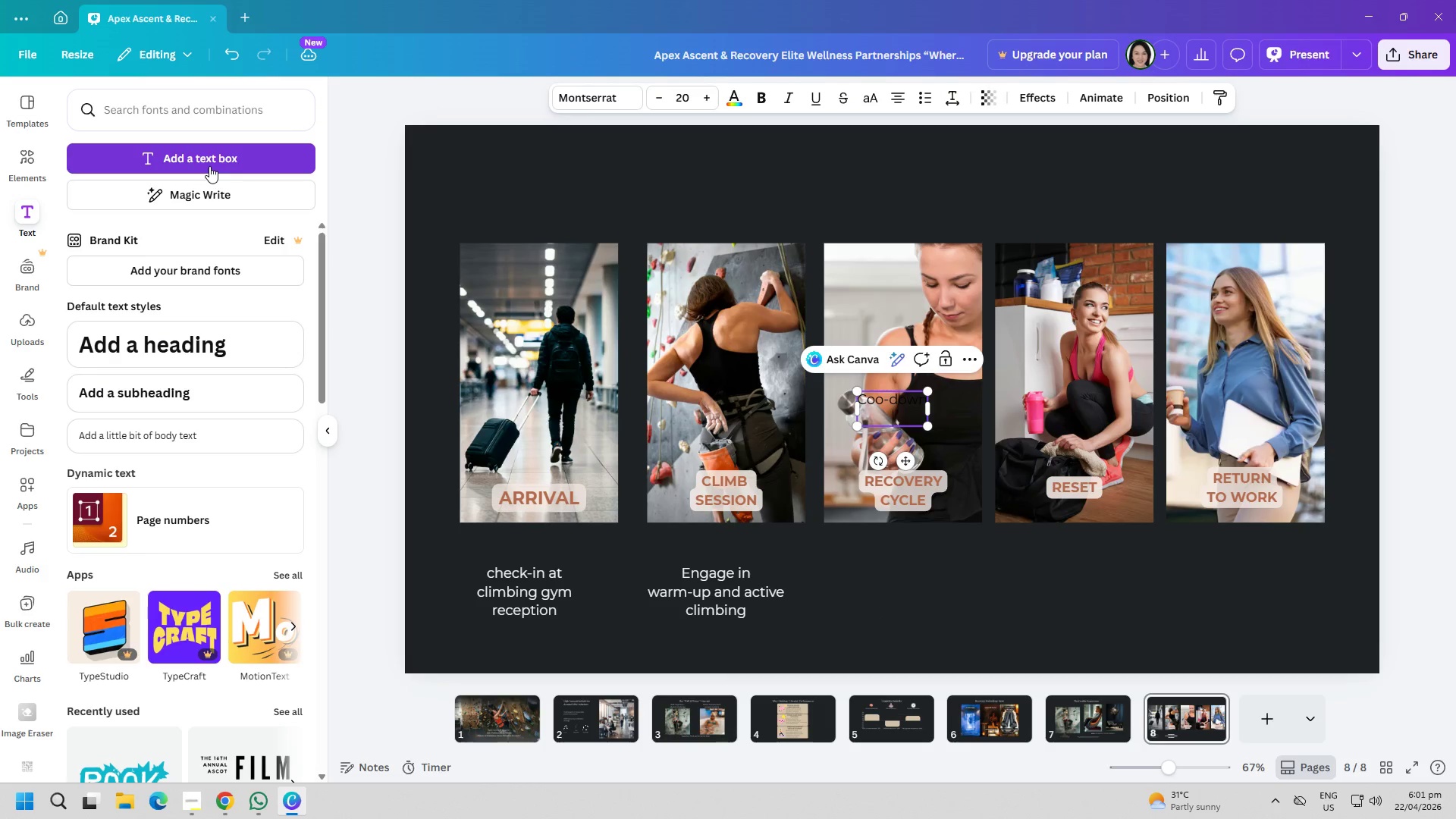 
type(stretching,hydration,)
 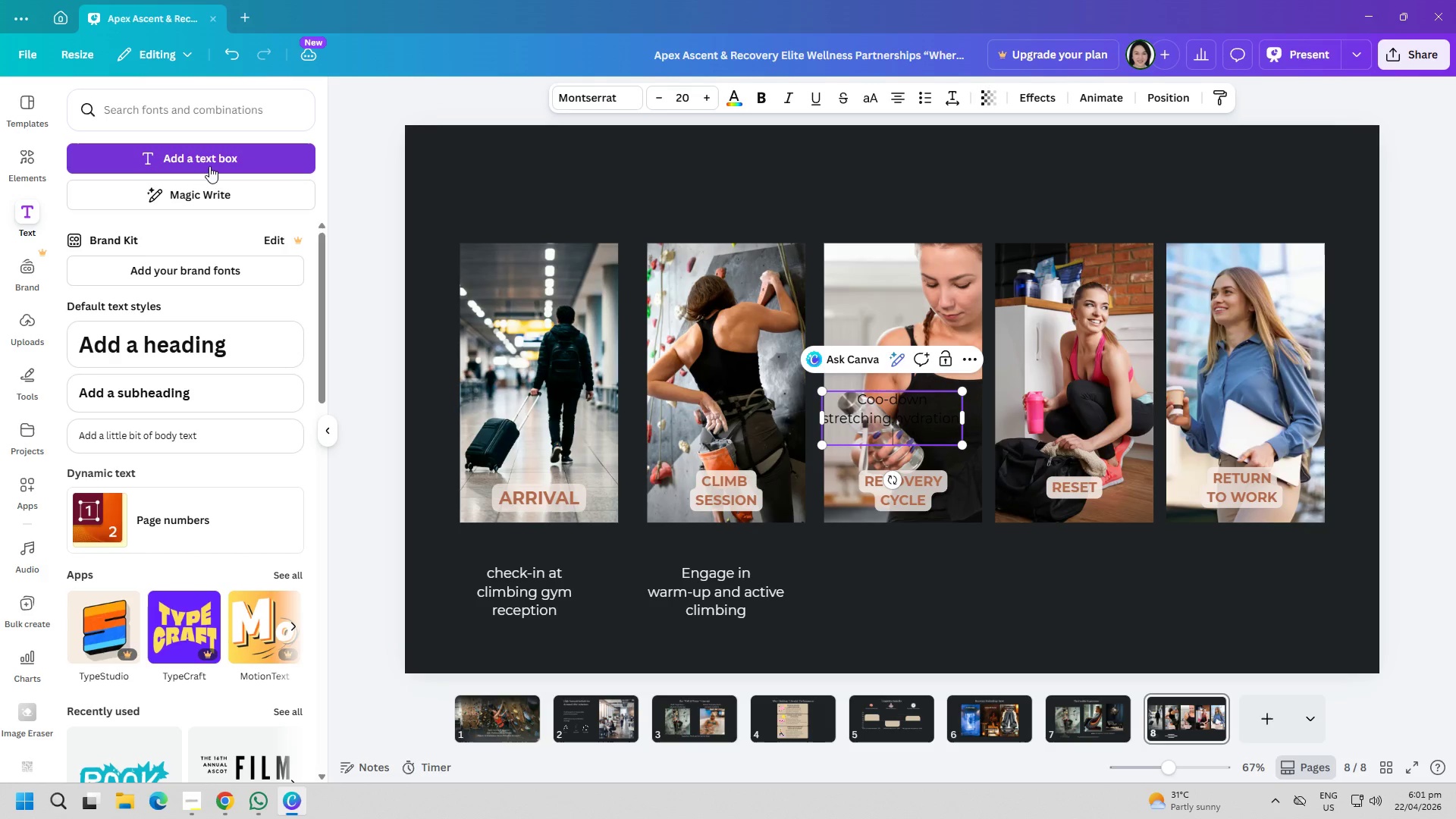 
key(Enter)
 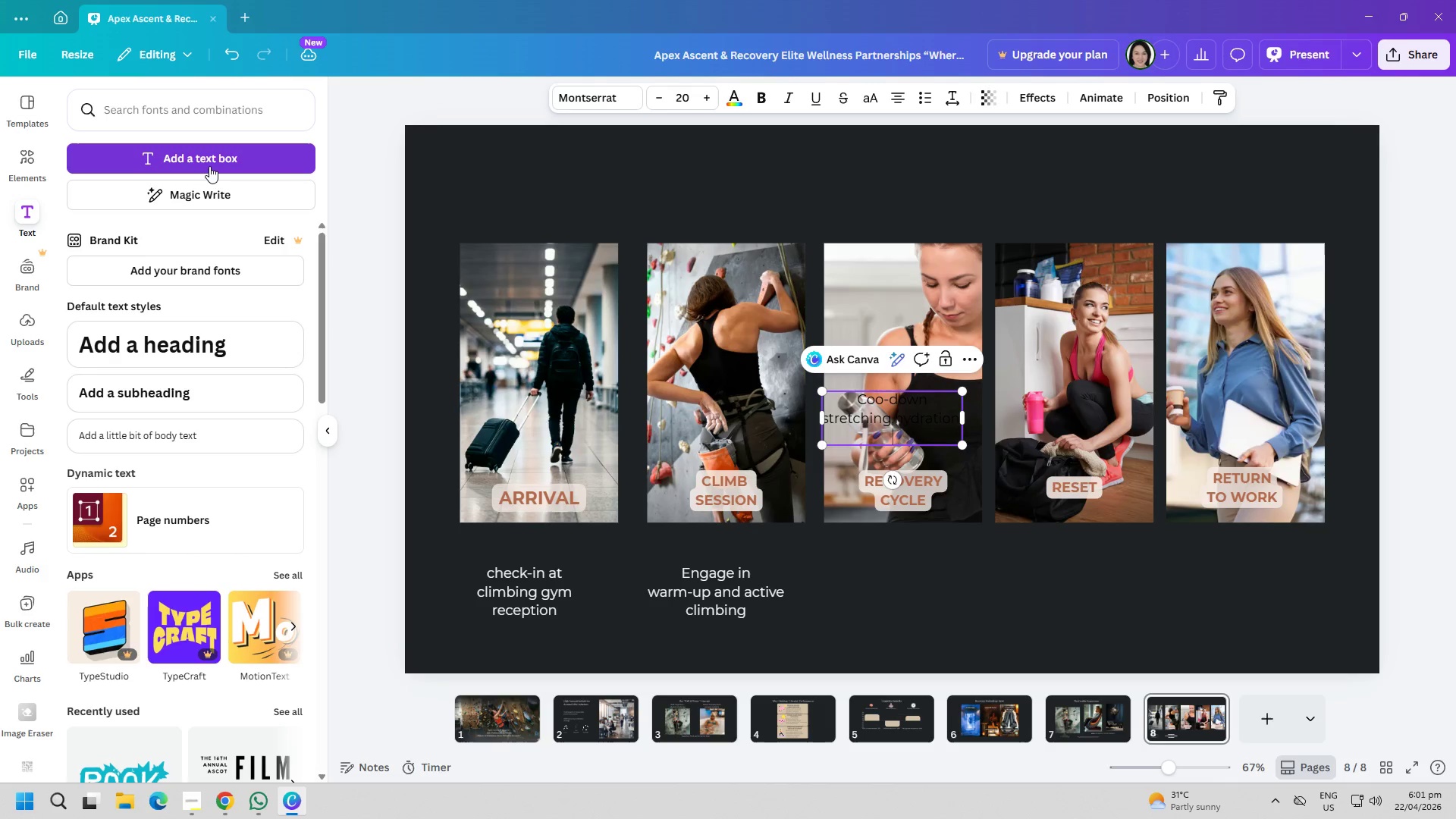 
type(and refueling)
 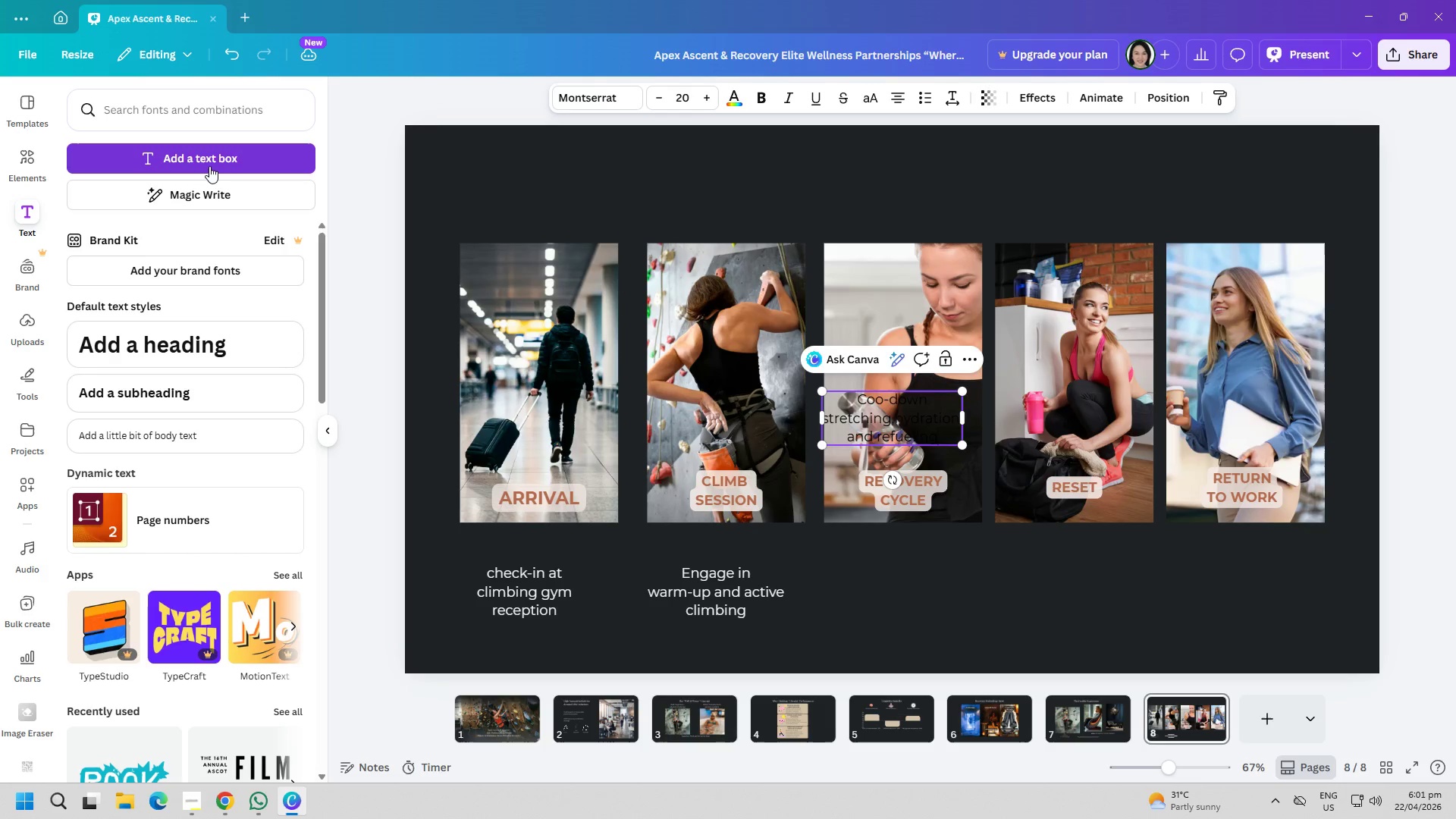 
key(Control+ControlLeft)
 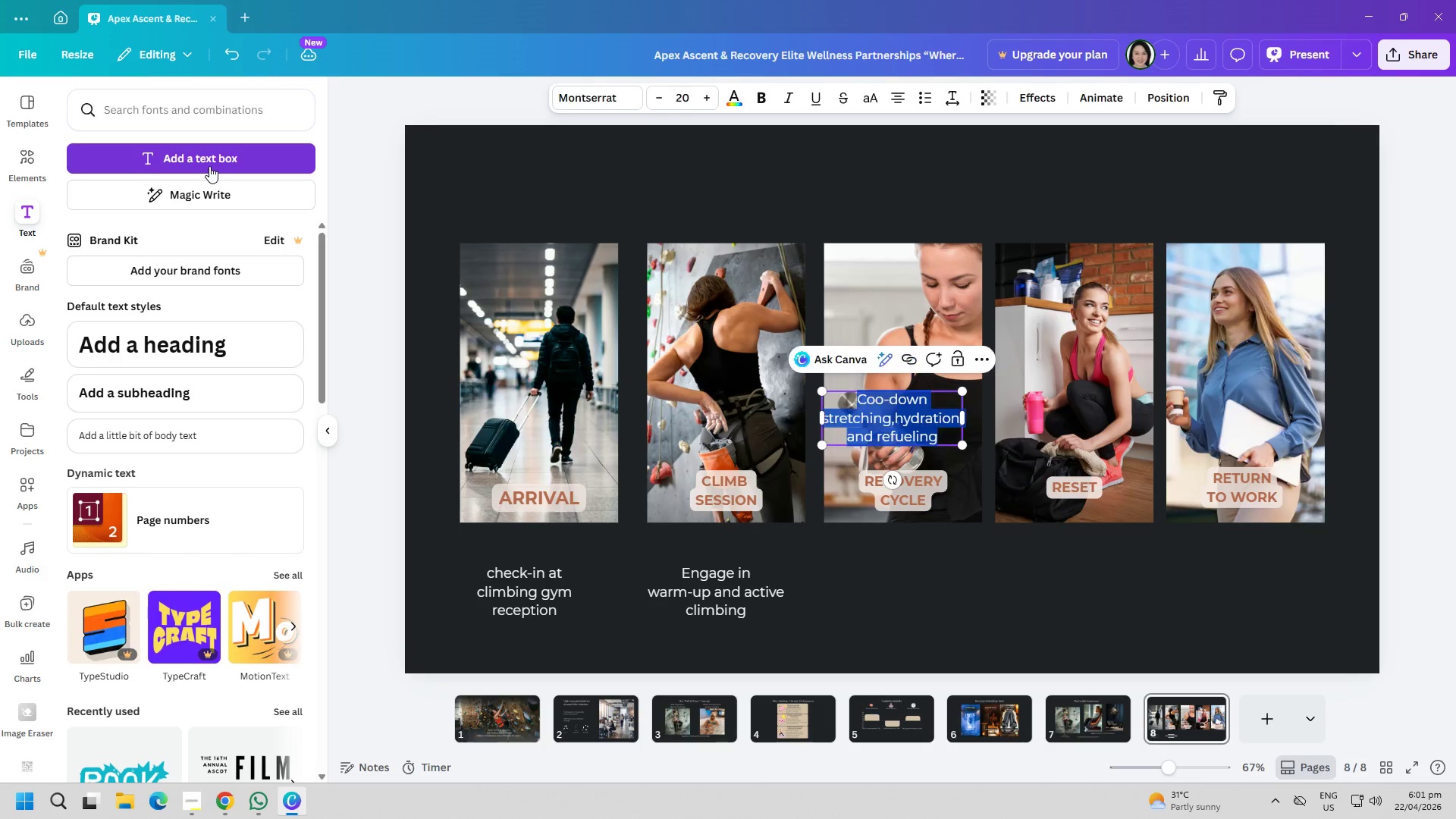 
key(Control+A)
 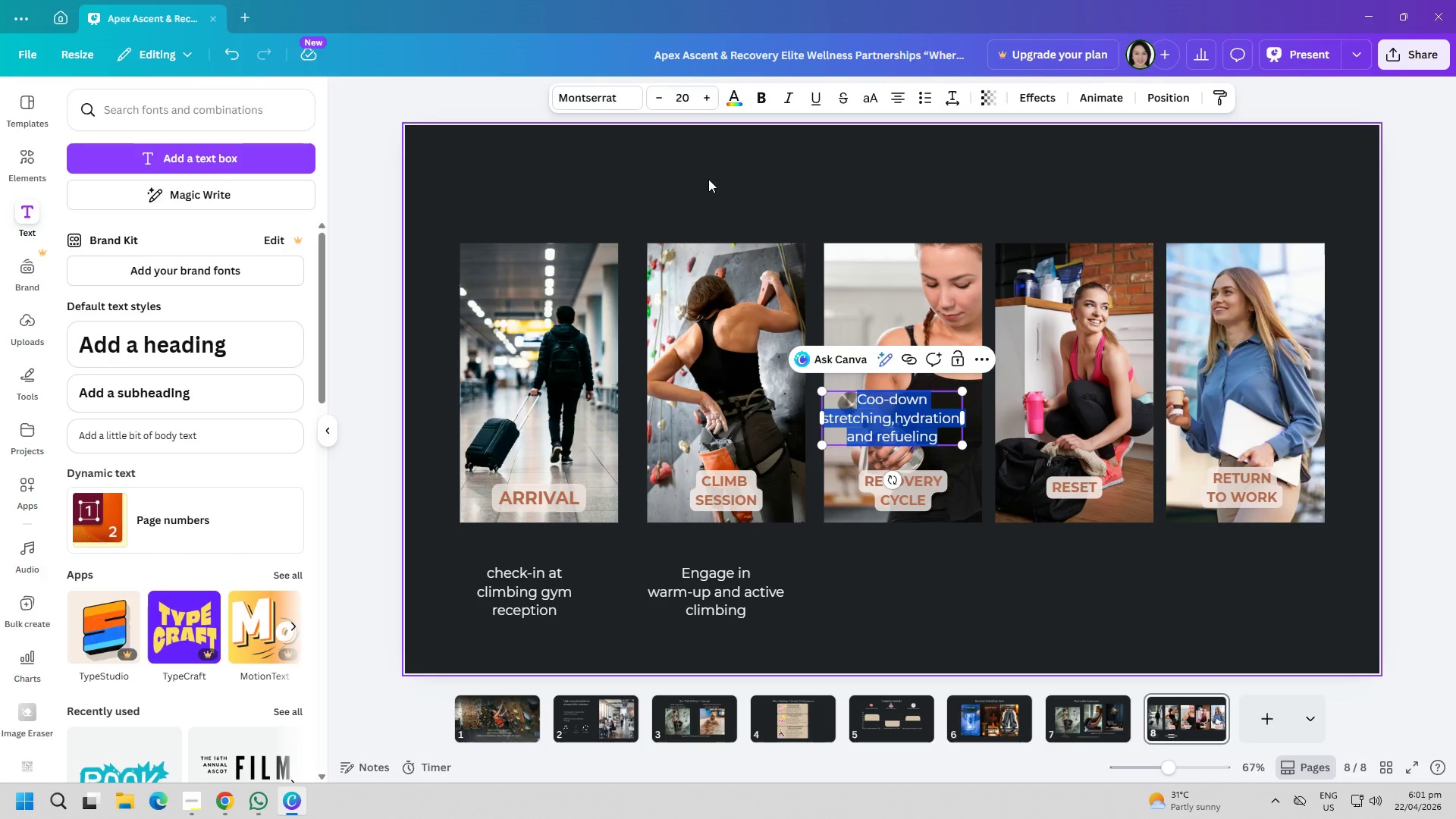 
left_click([730, 97])
 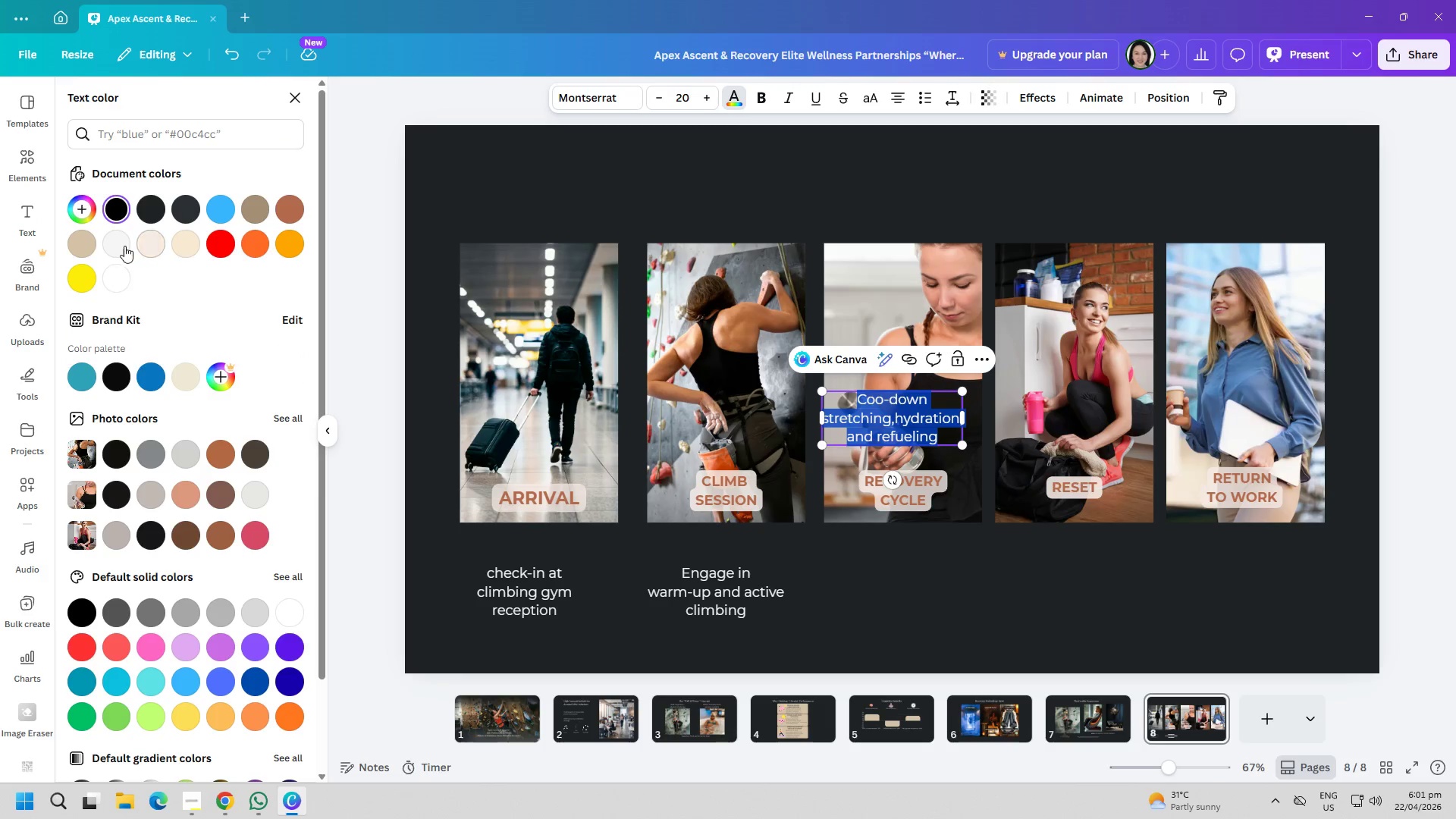 
left_click([121, 243])
 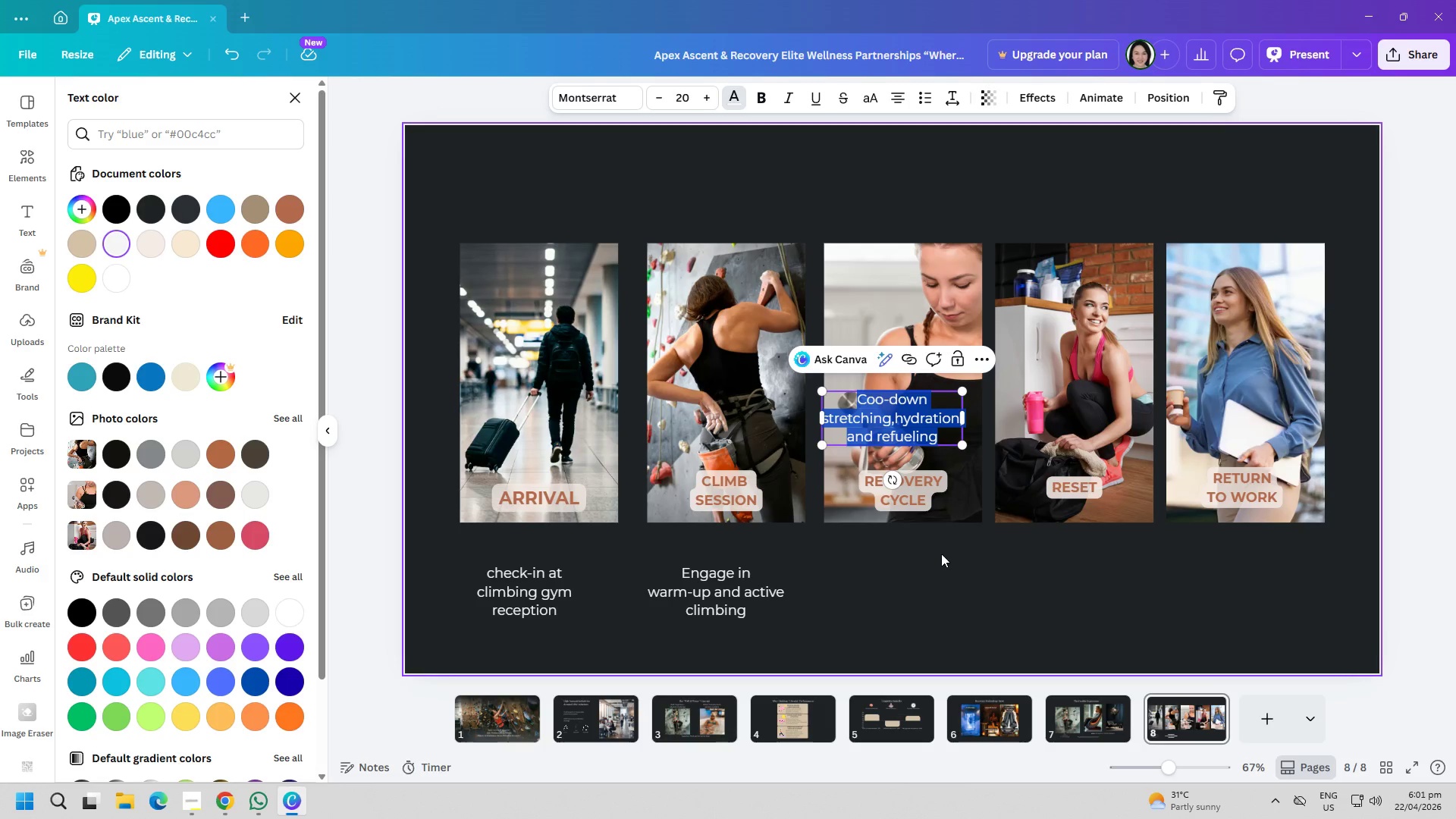 
left_click([941, 554])
 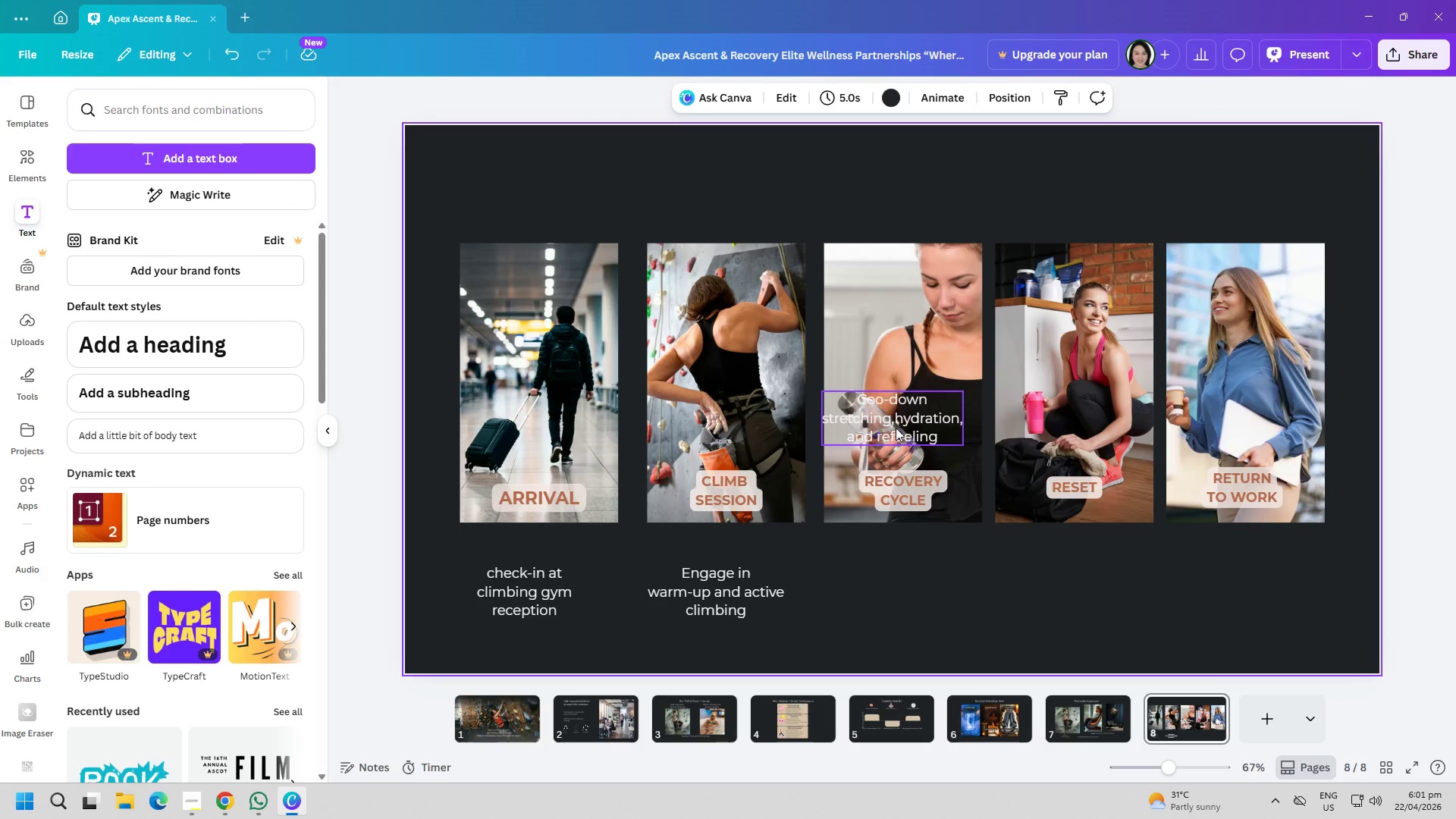 
left_click_drag(start_coordinate=[896, 426], to_coordinate=[904, 598])
 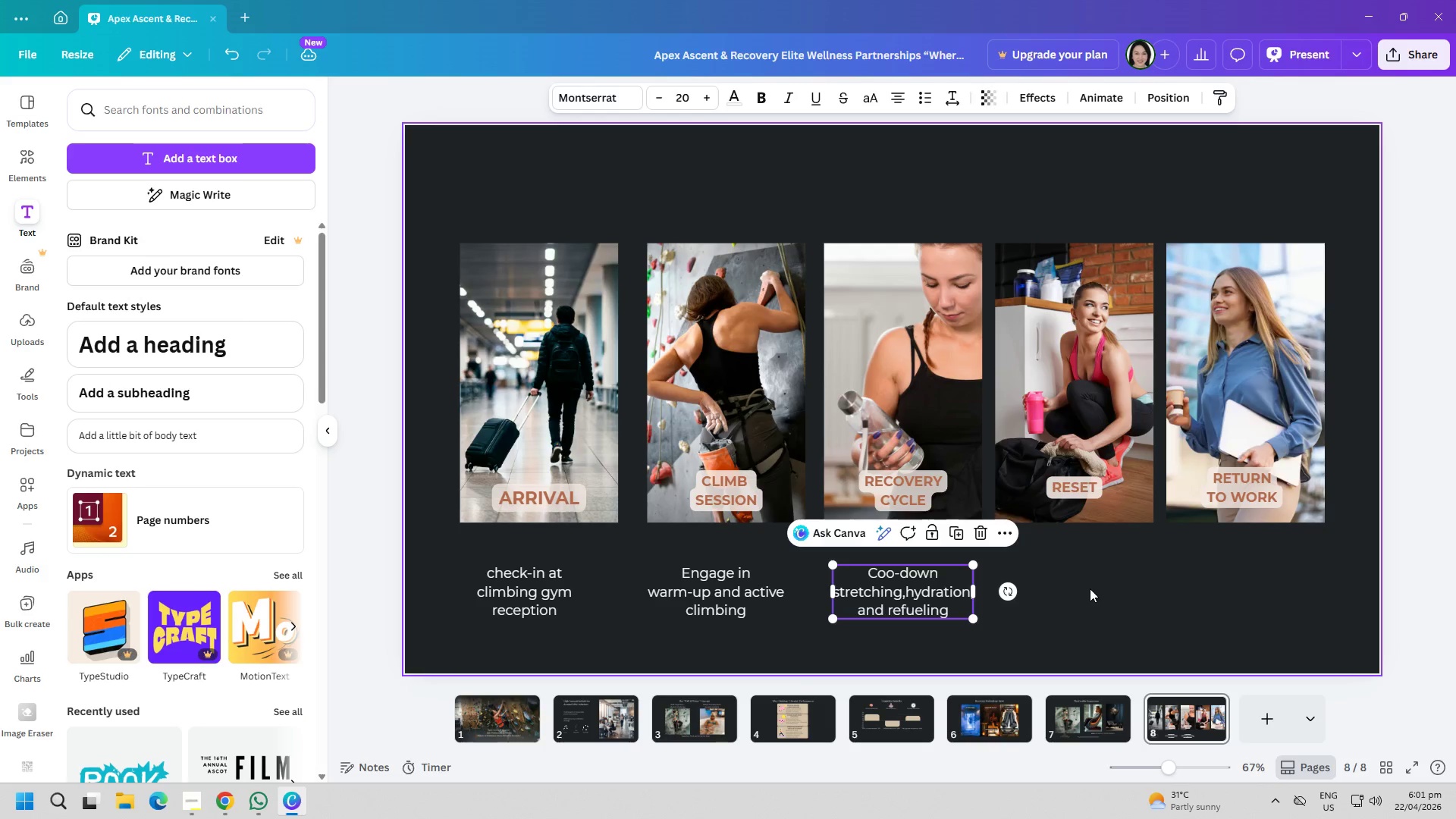 
left_click([1090, 588])
 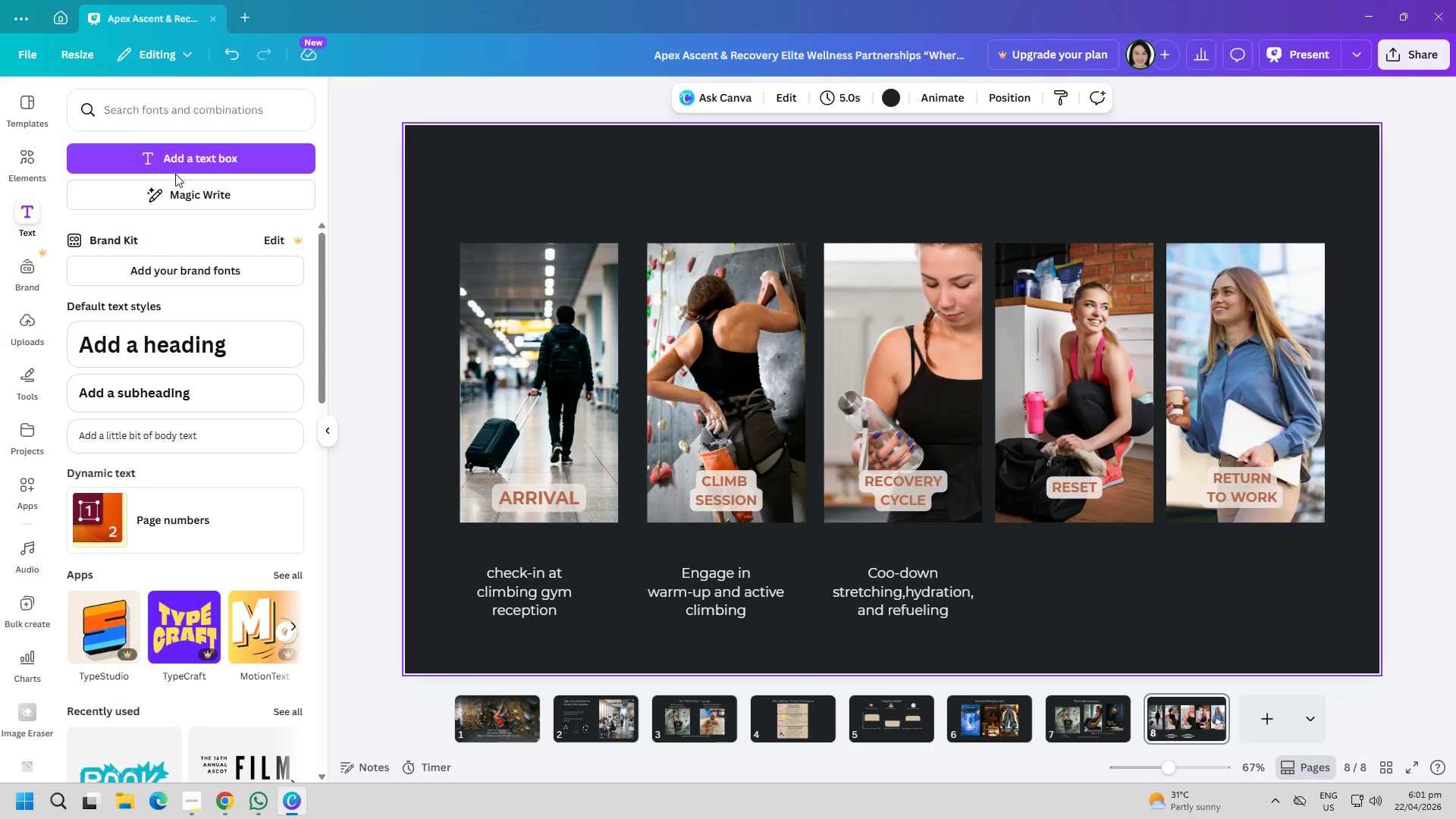 
left_click([202, 157])
 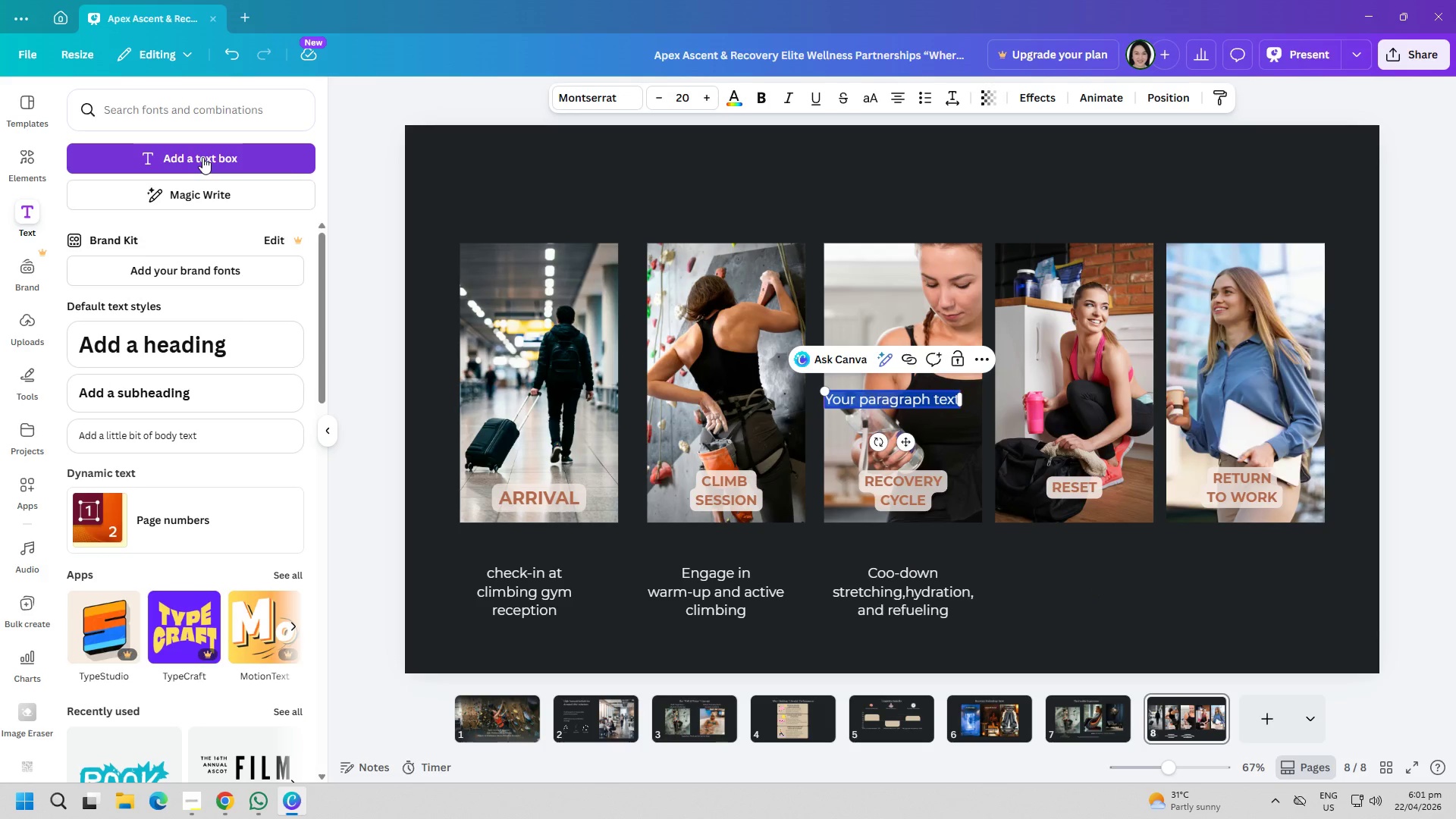 
type(Shower,change)
 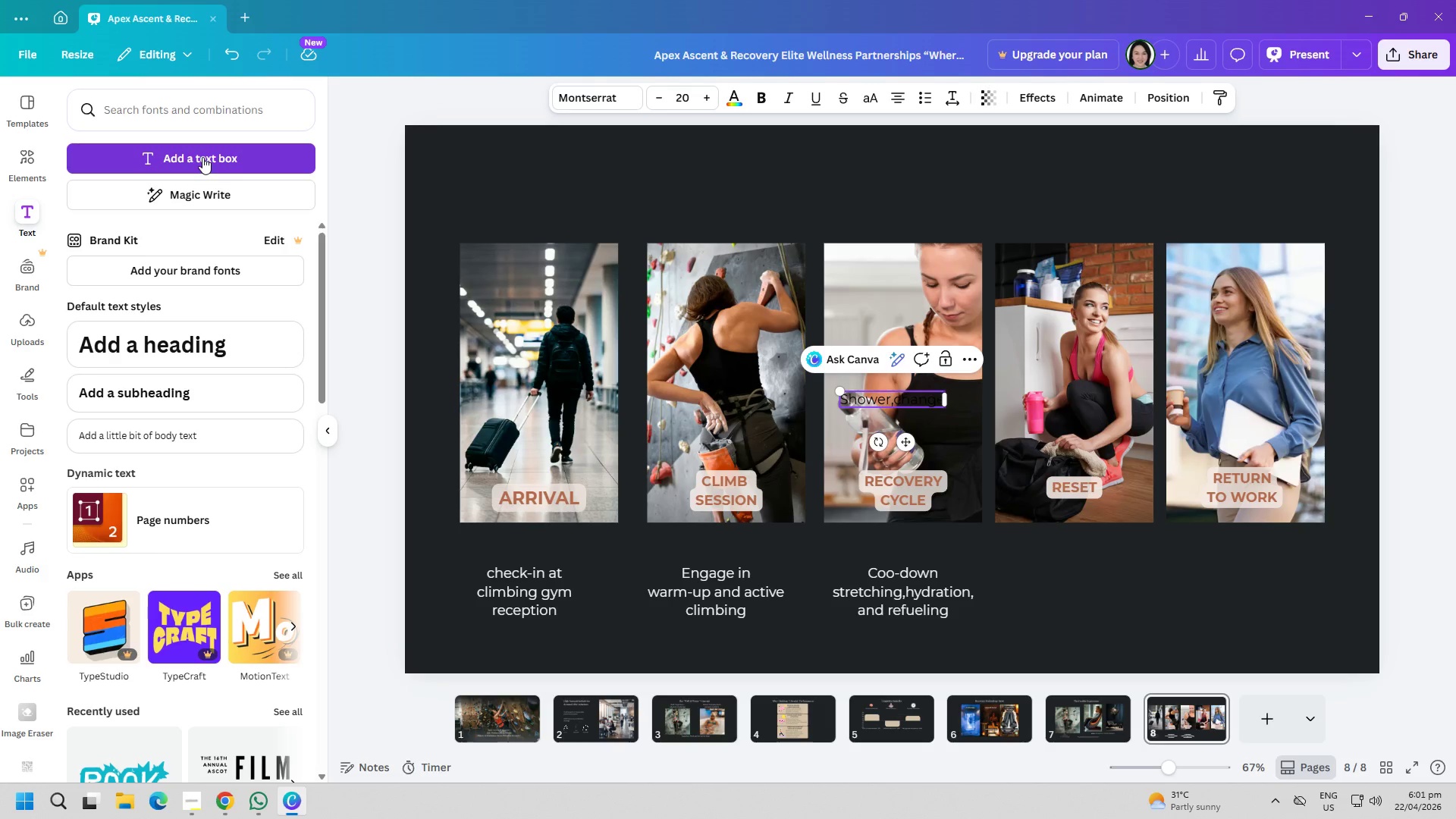 
key(Enter)
 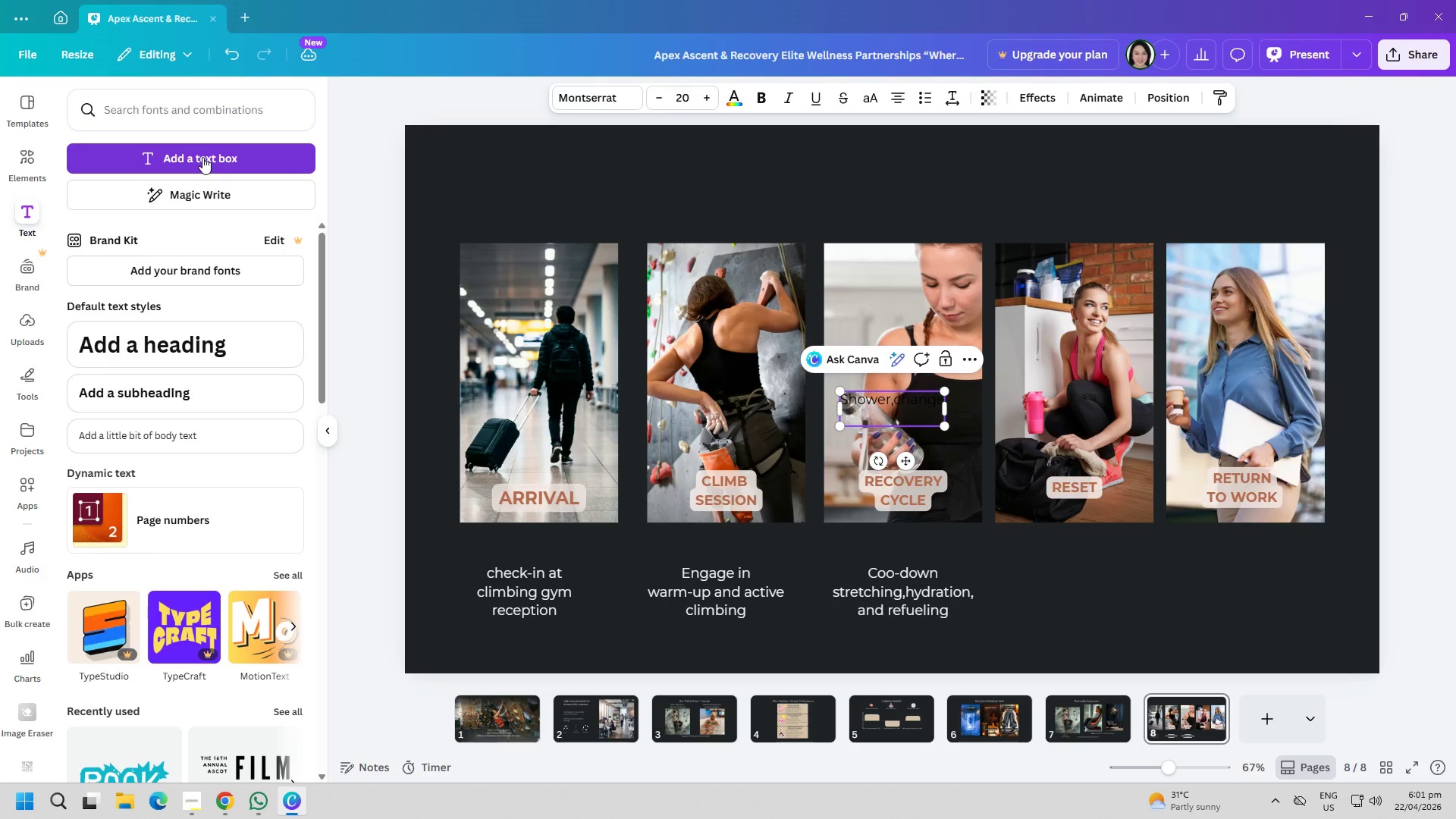 
type(clothes,organize)
 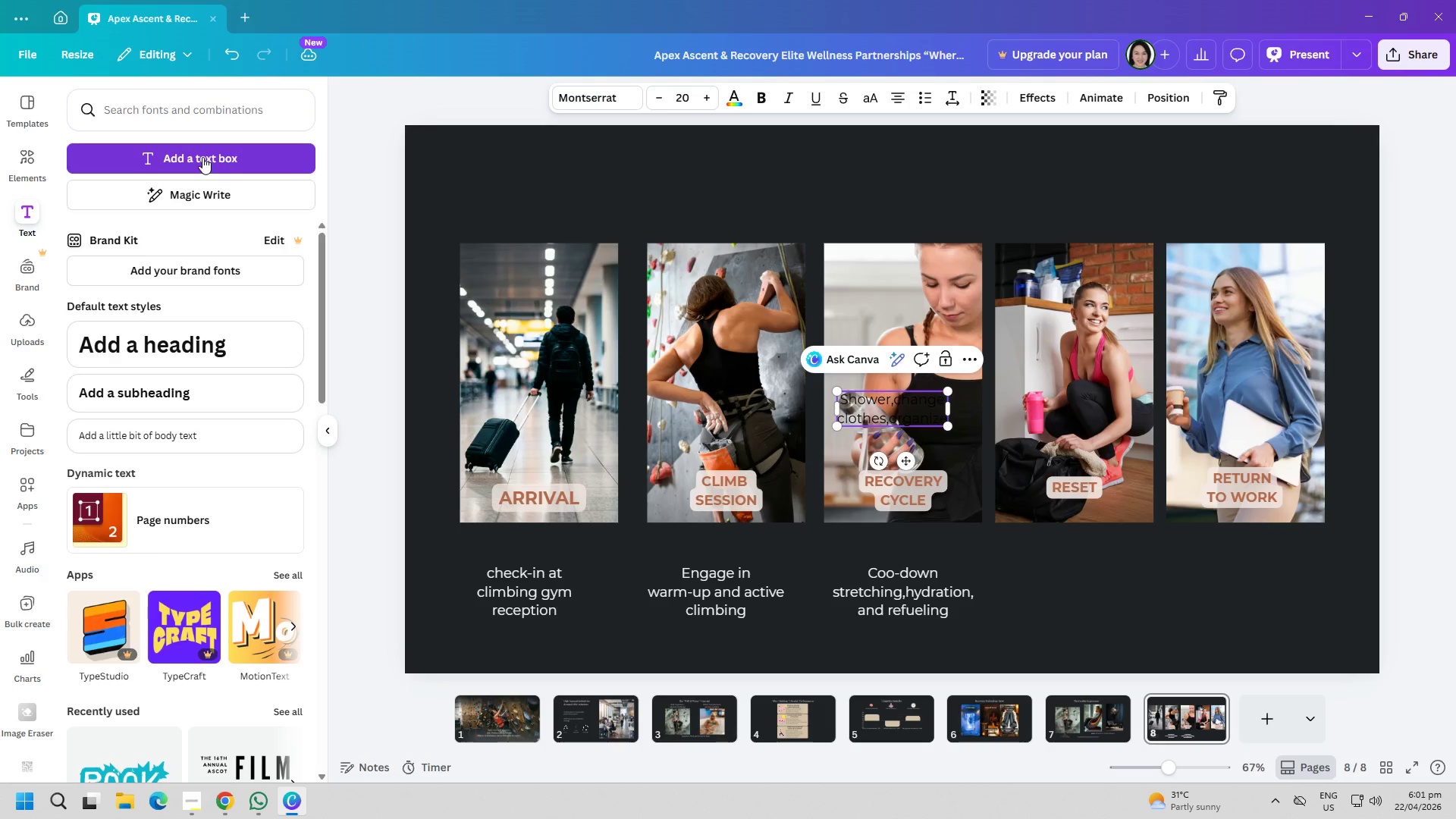 
key(Enter)
 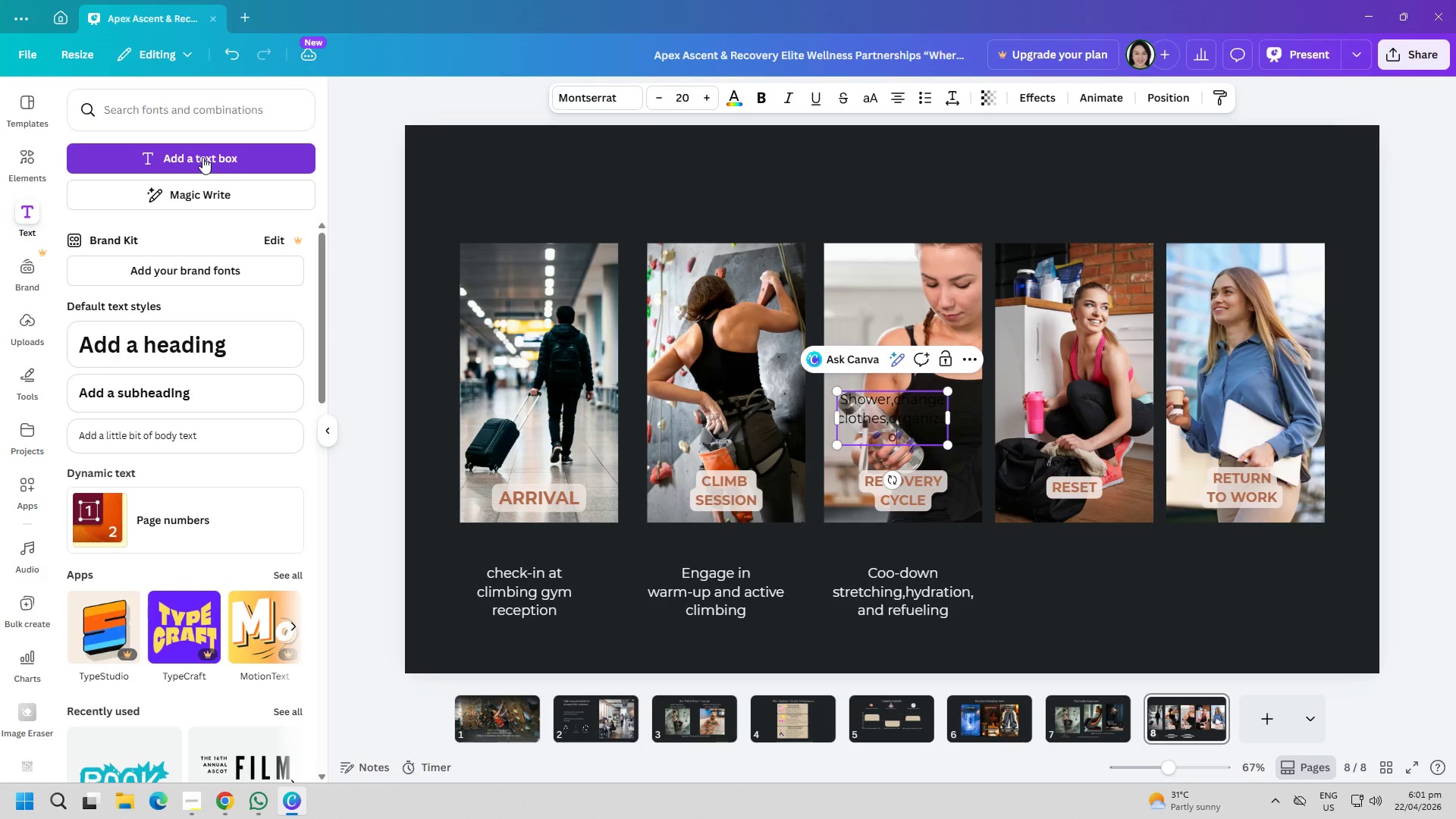 
type(ora)
 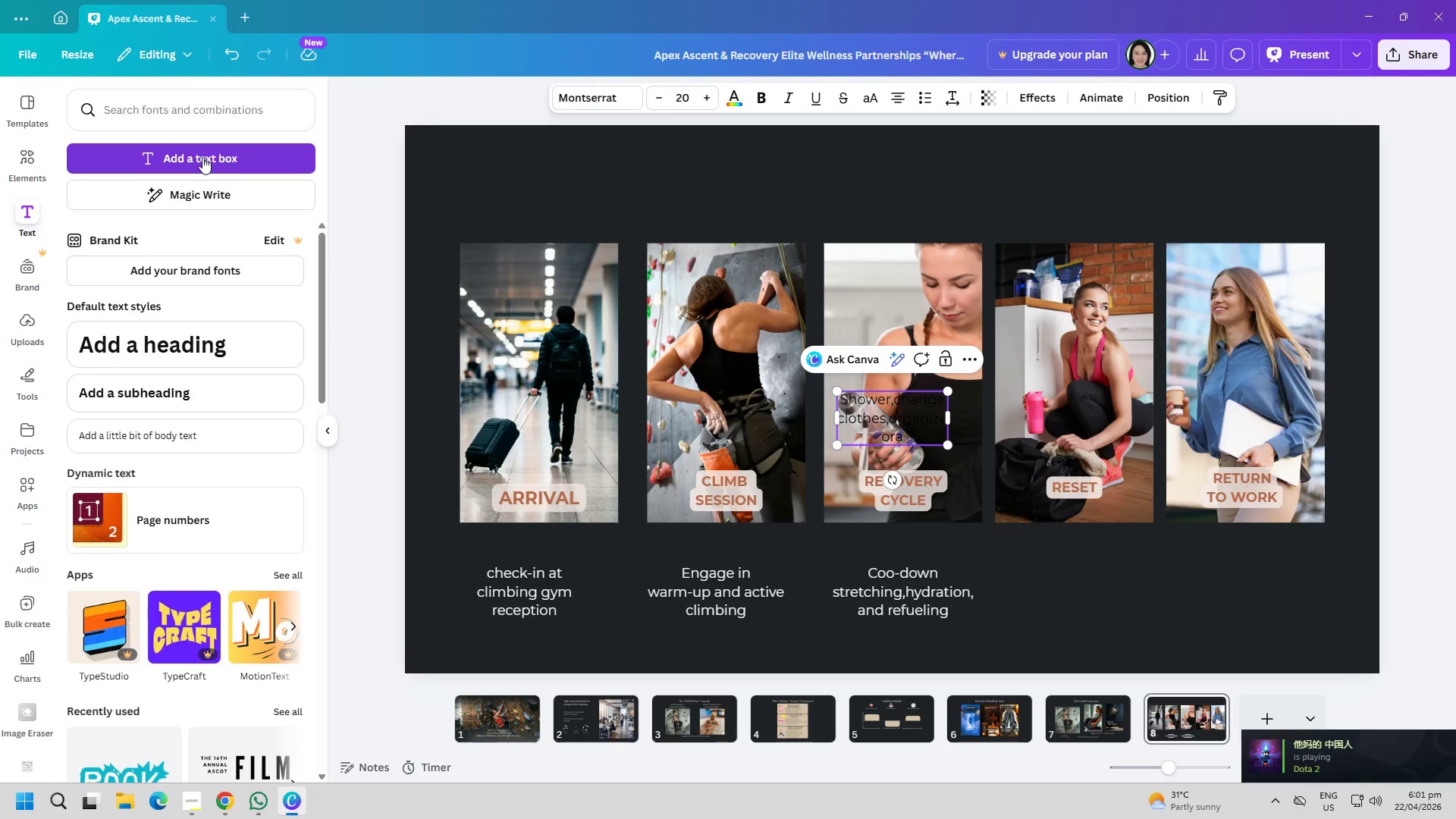 
key(Backspace)
key(Backspace)
key(Backspace)
key(Backspace)
type( gear)
 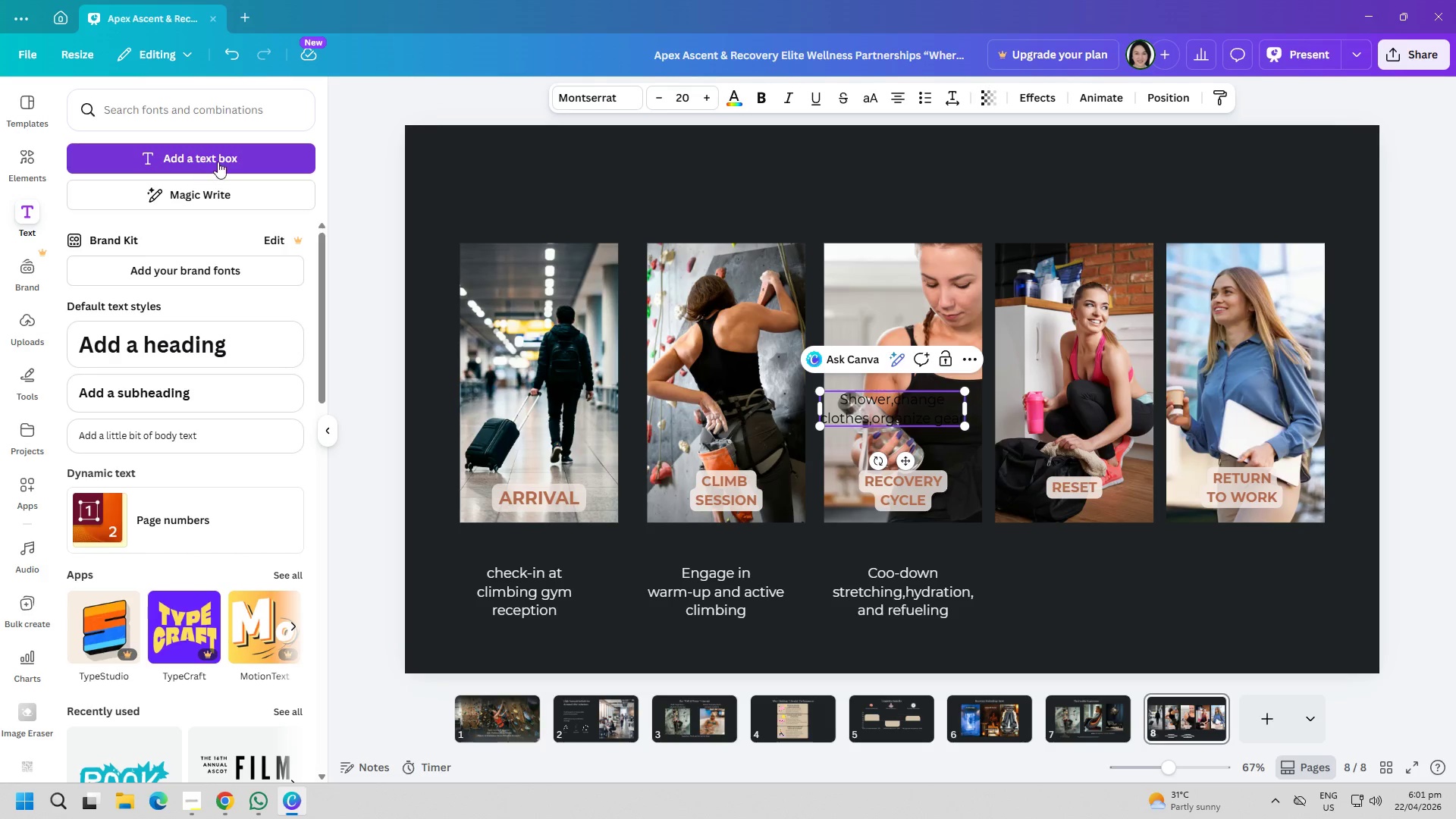 
key(Control+ControlLeft)
 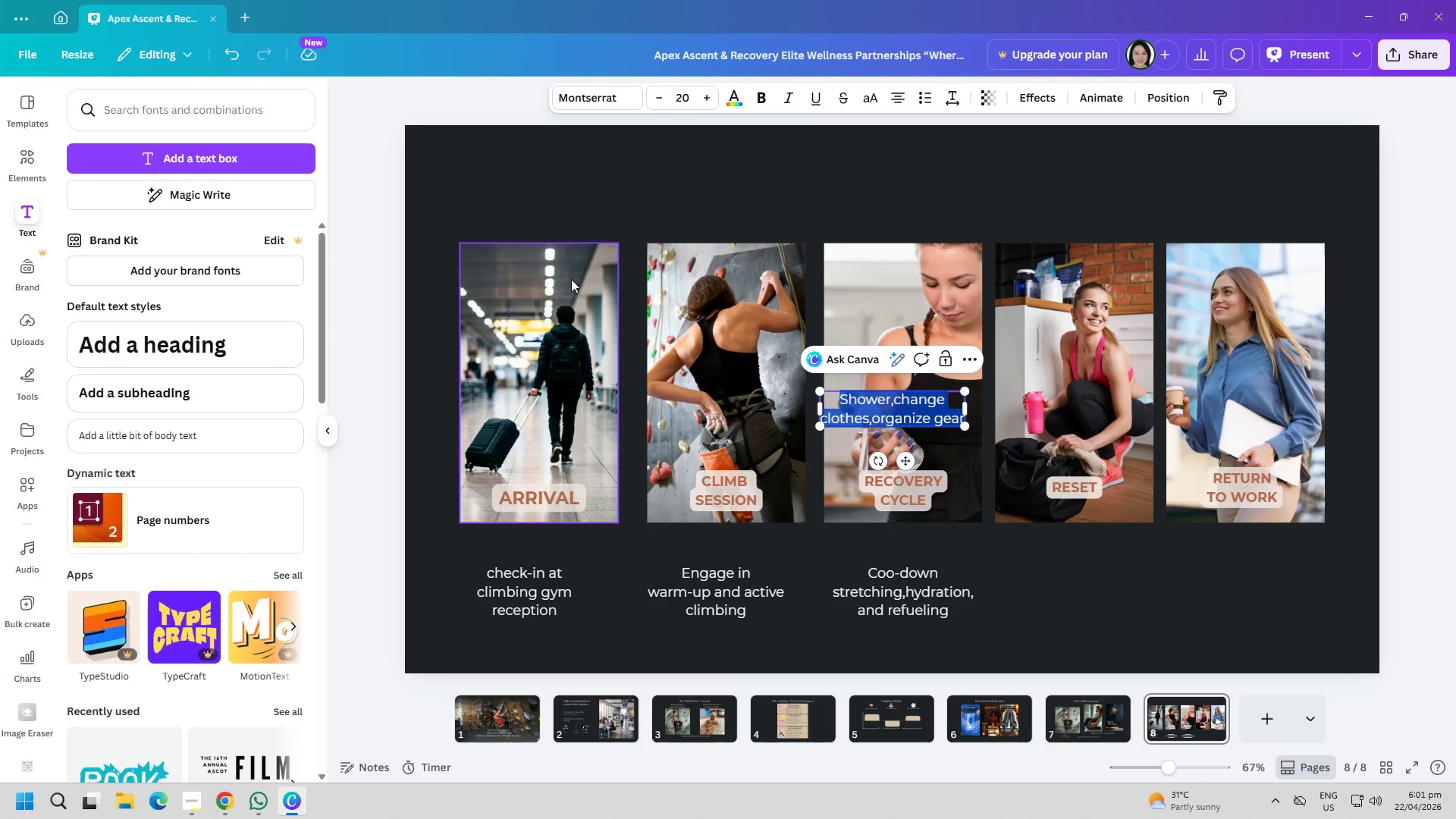 
key(Control+A)
 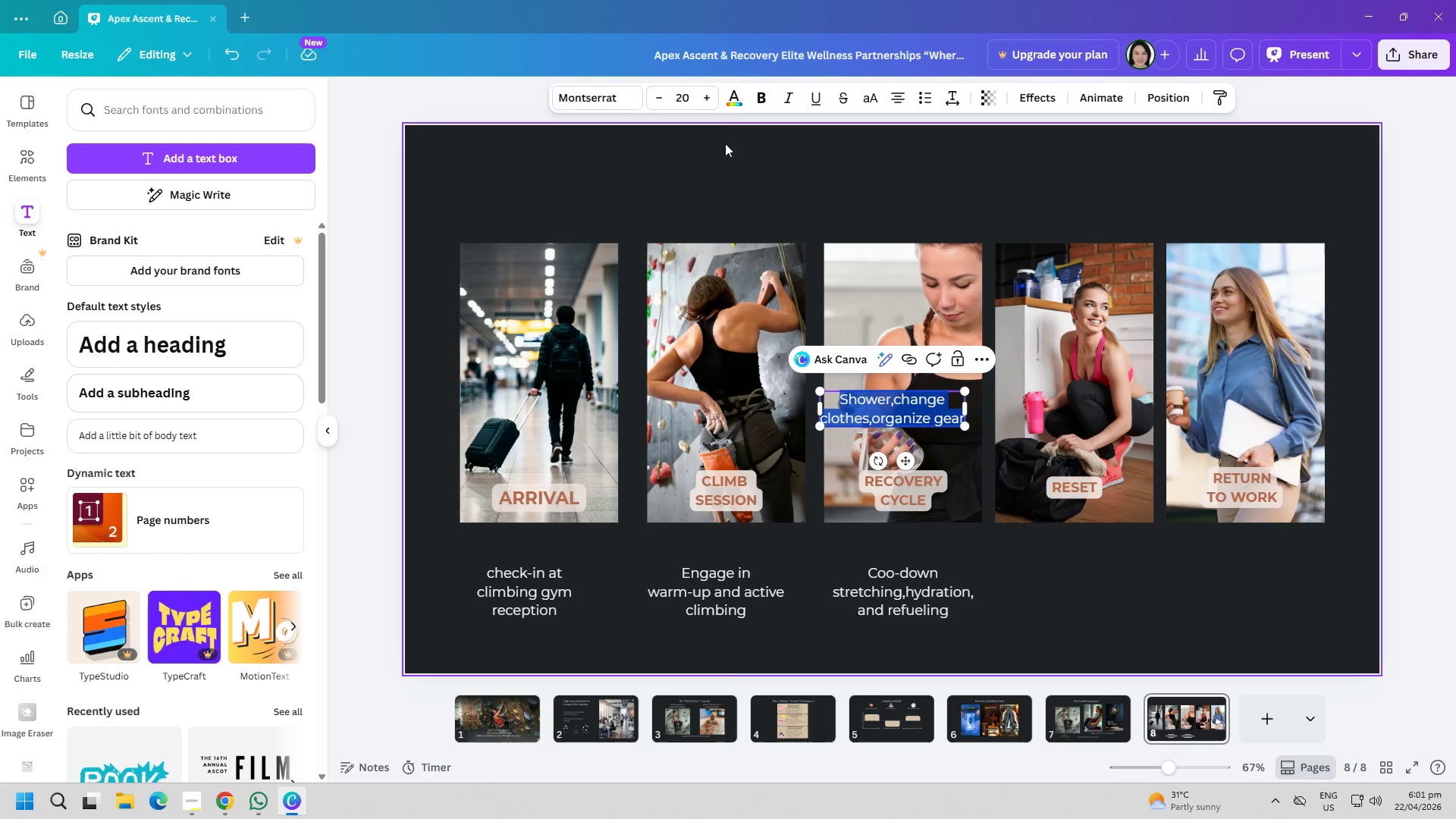 
left_click([731, 97])
 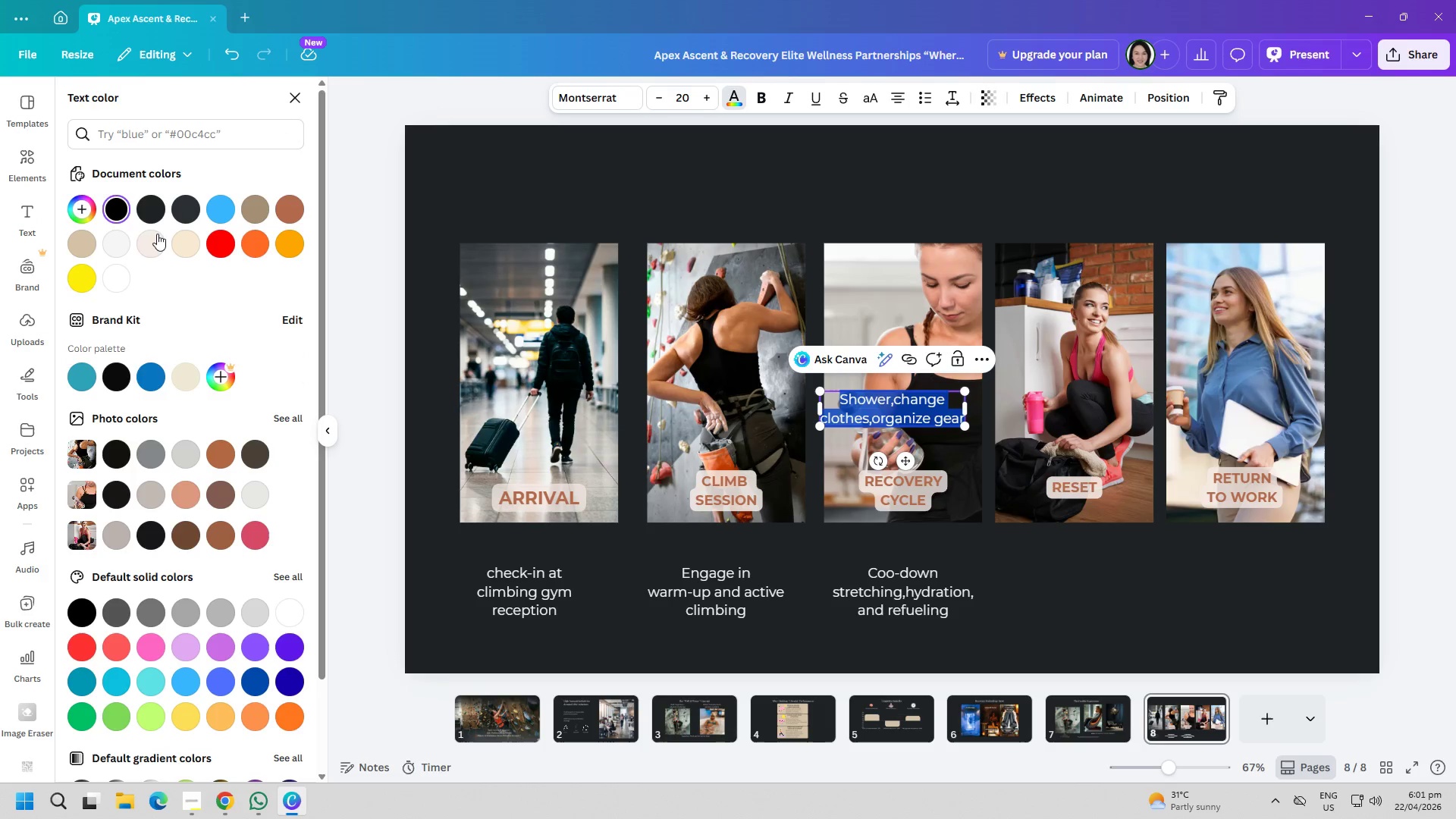 
left_click([130, 237])
 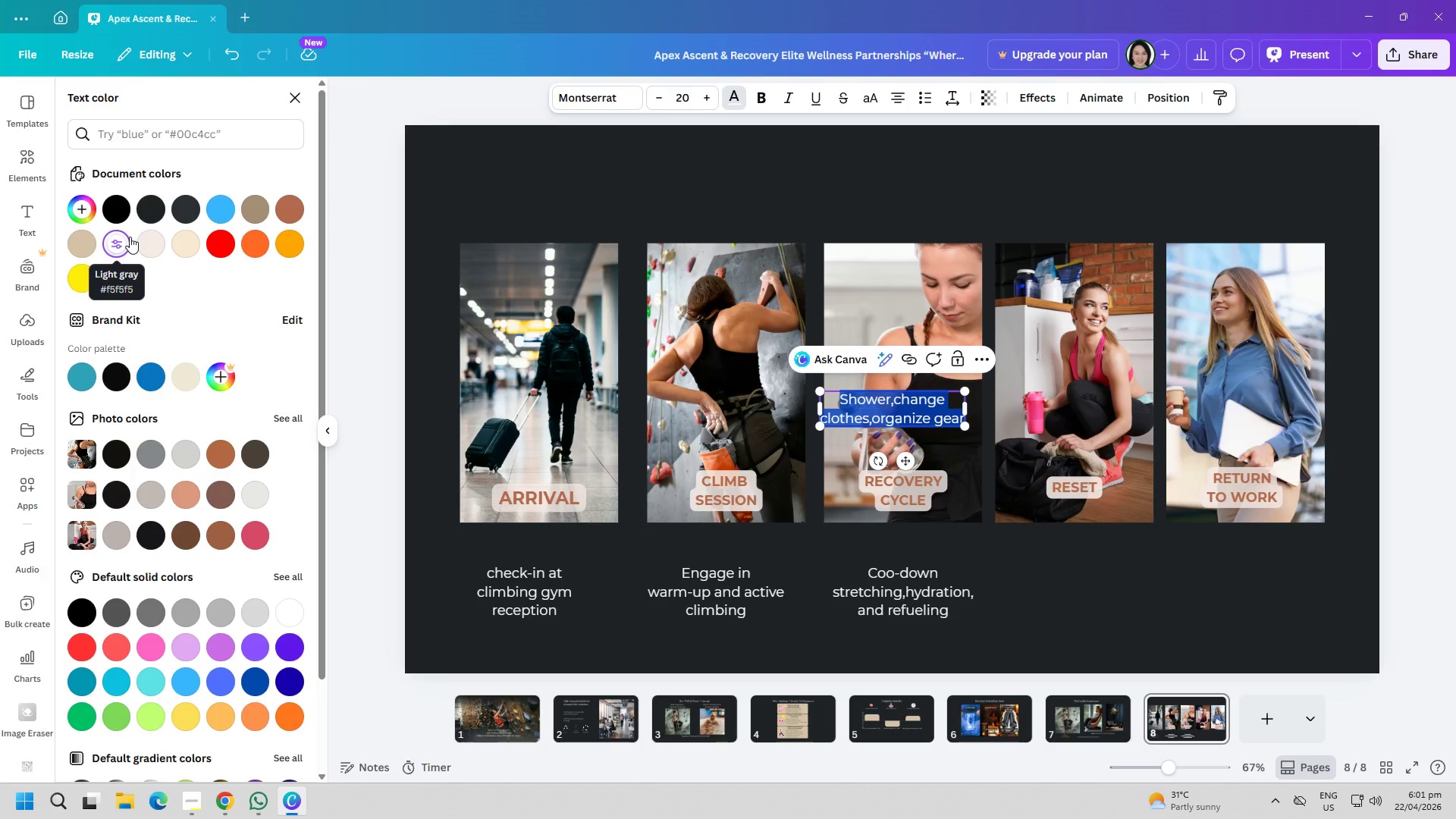 
left_click([130, 237])
 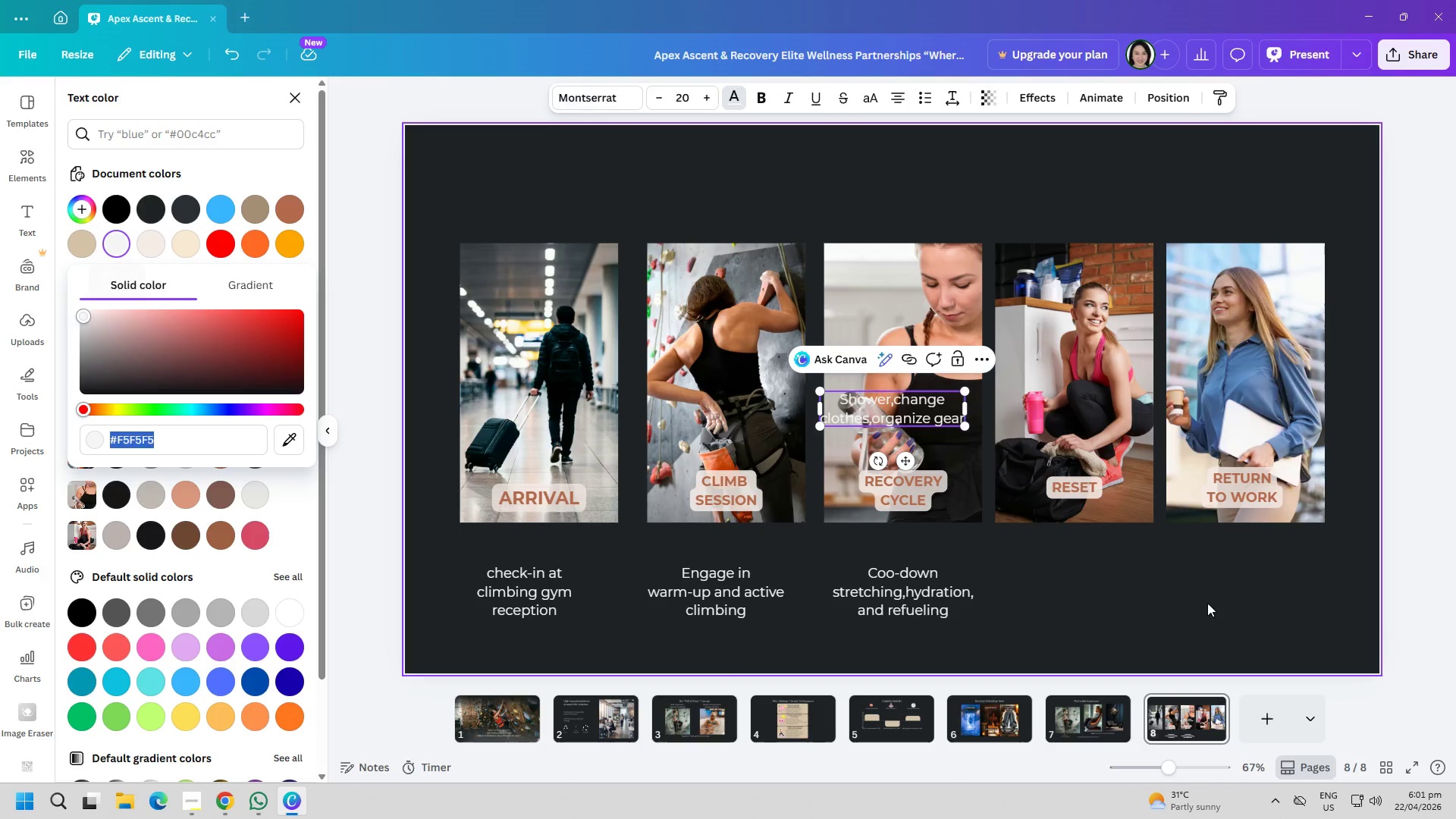 
left_click_drag(start_coordinate=[880, 413], to_coordinate=[1072, 585])
 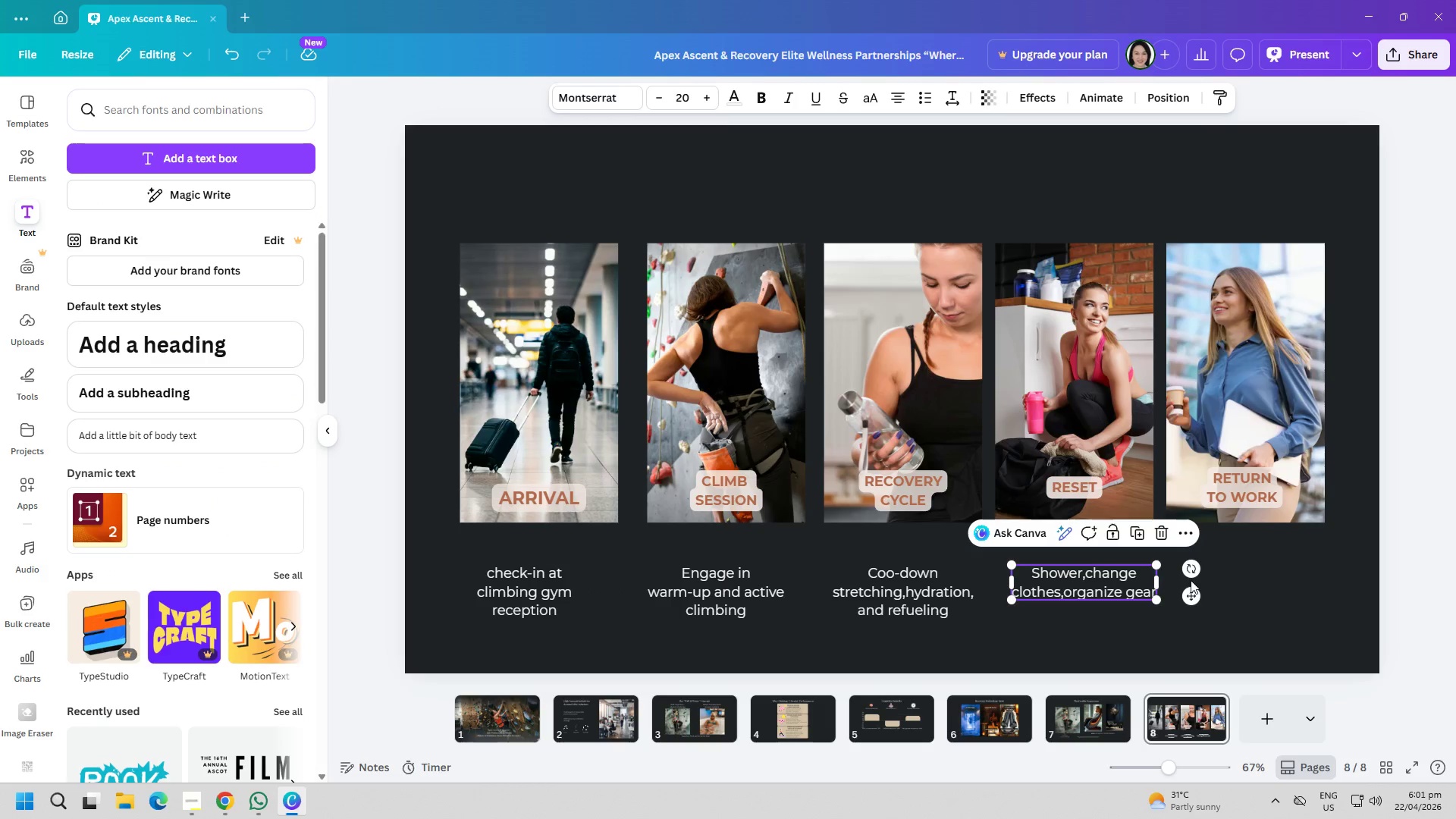 
left_click([1214, 576])
 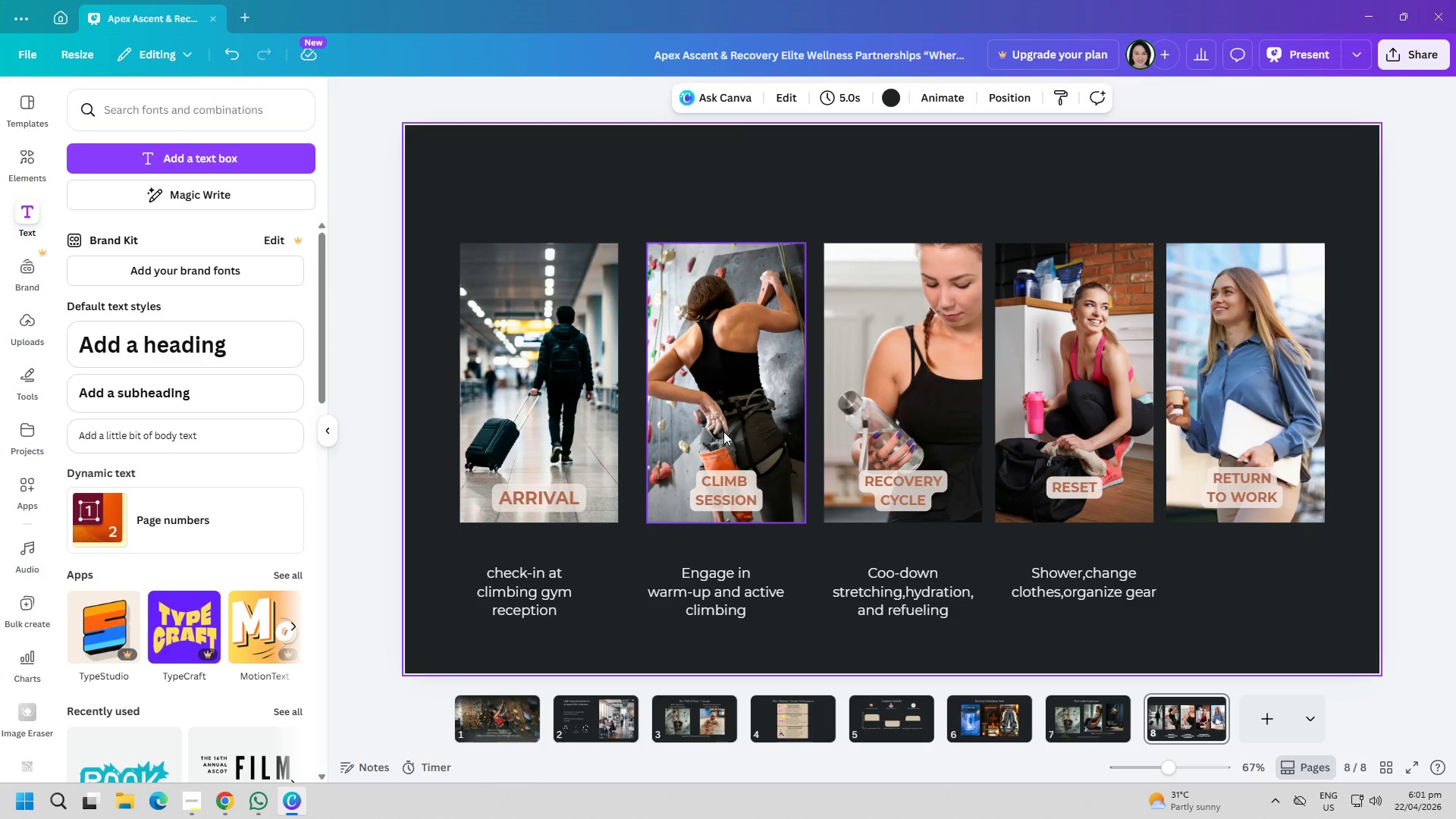 
left_click([216, 151])
 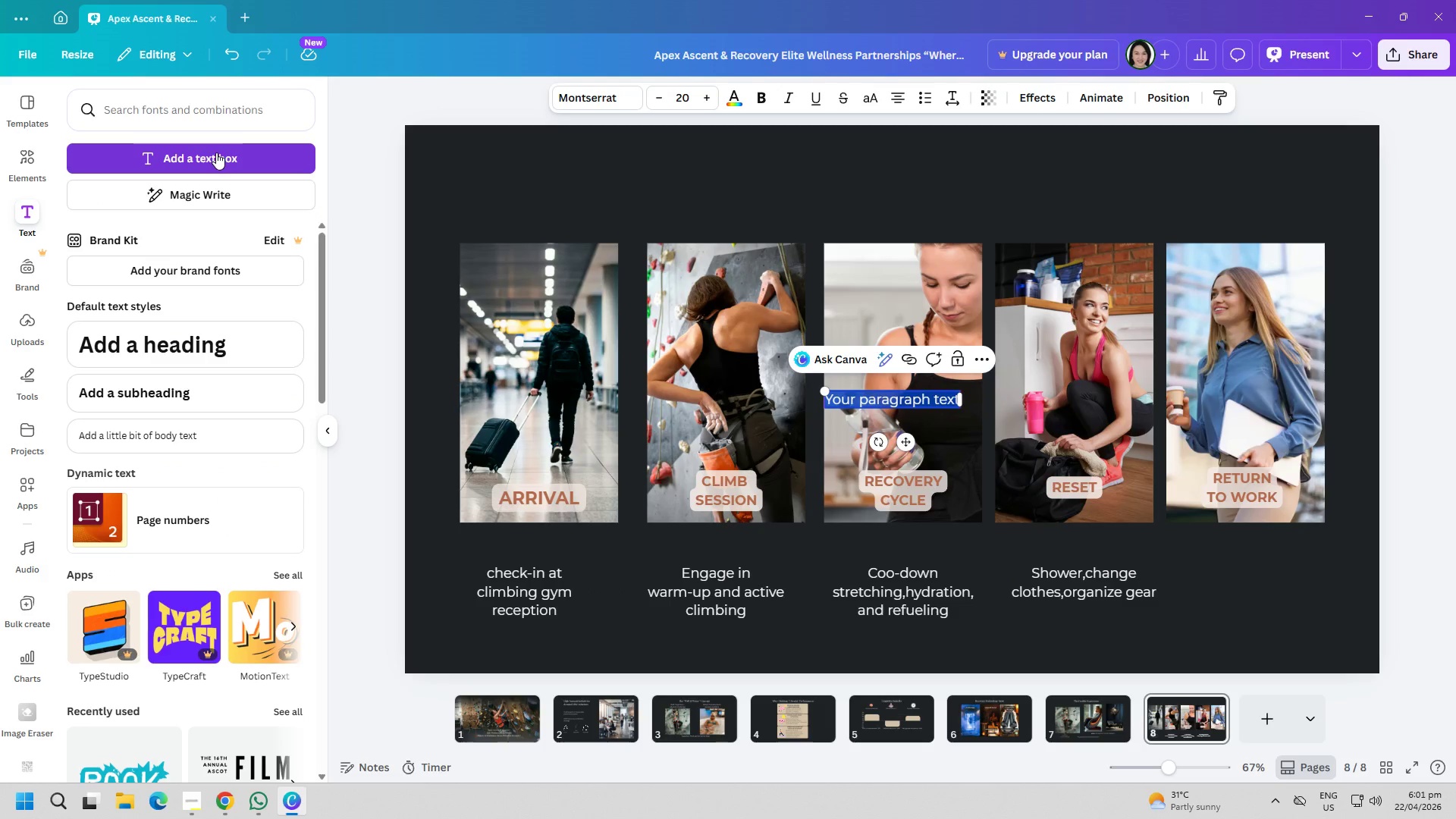 
type(Leave the faciliy)
key(Backspace)
type(ty,)
 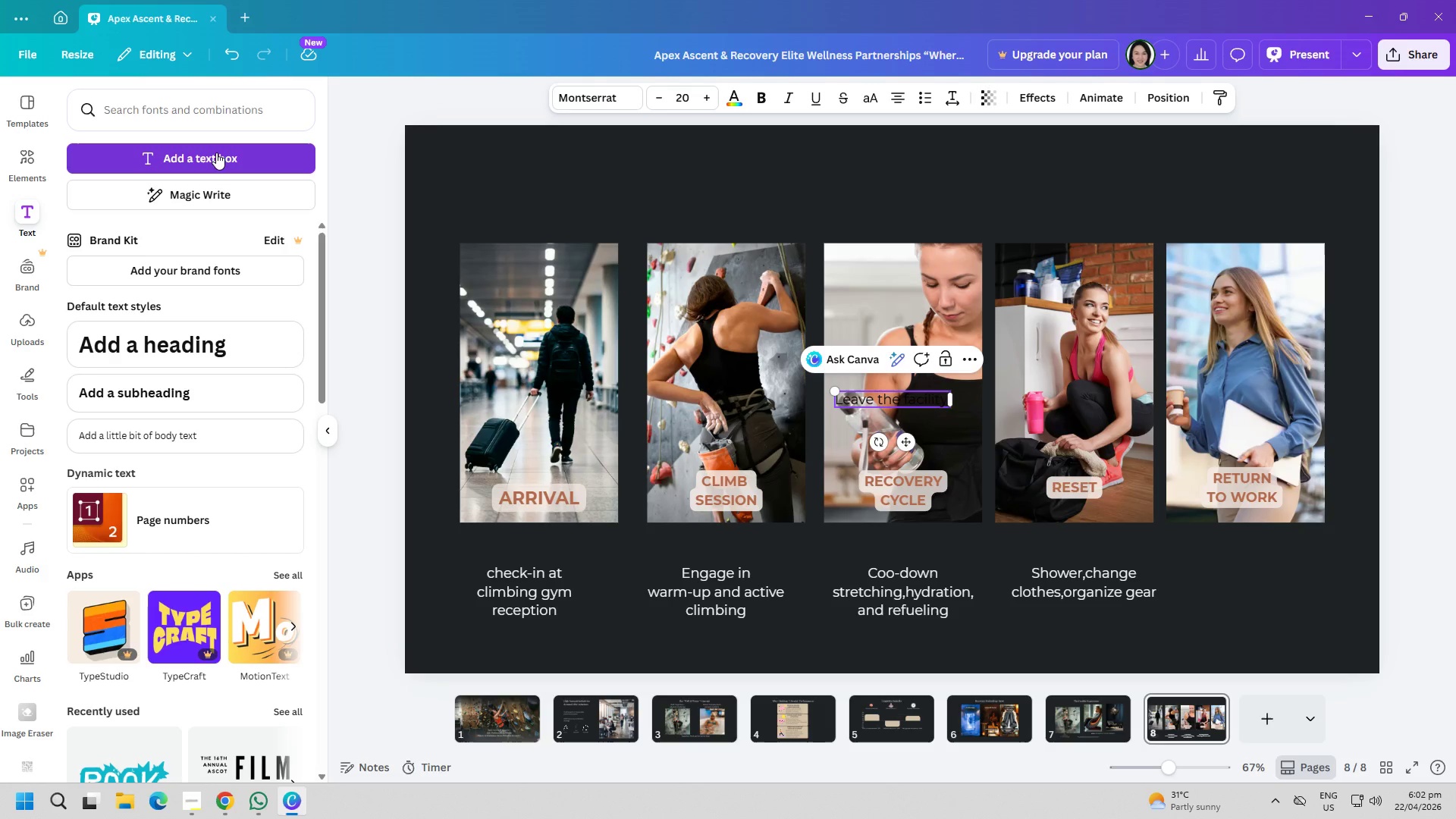 
key(Enter)
 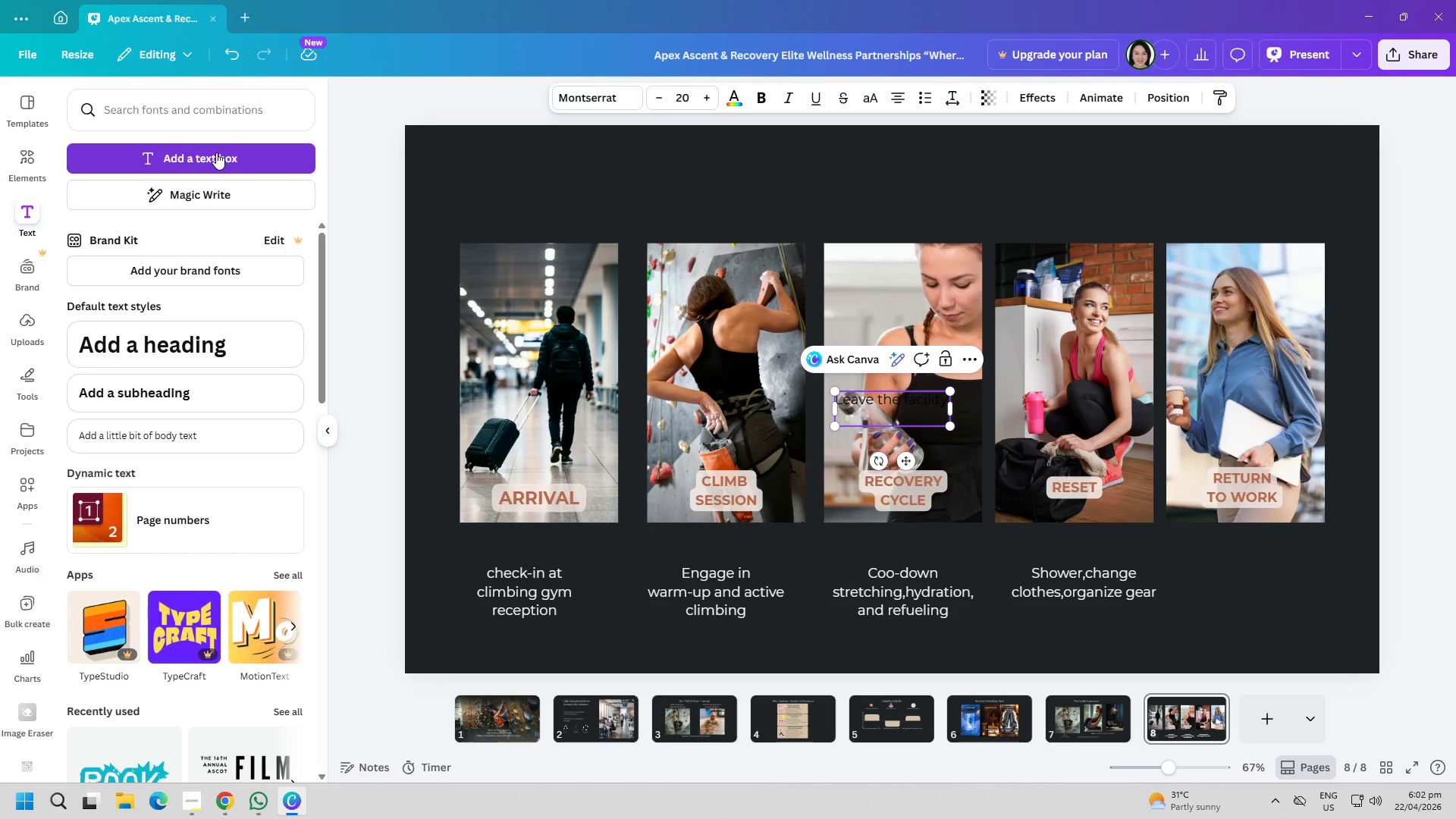 
type(transition bak to )
 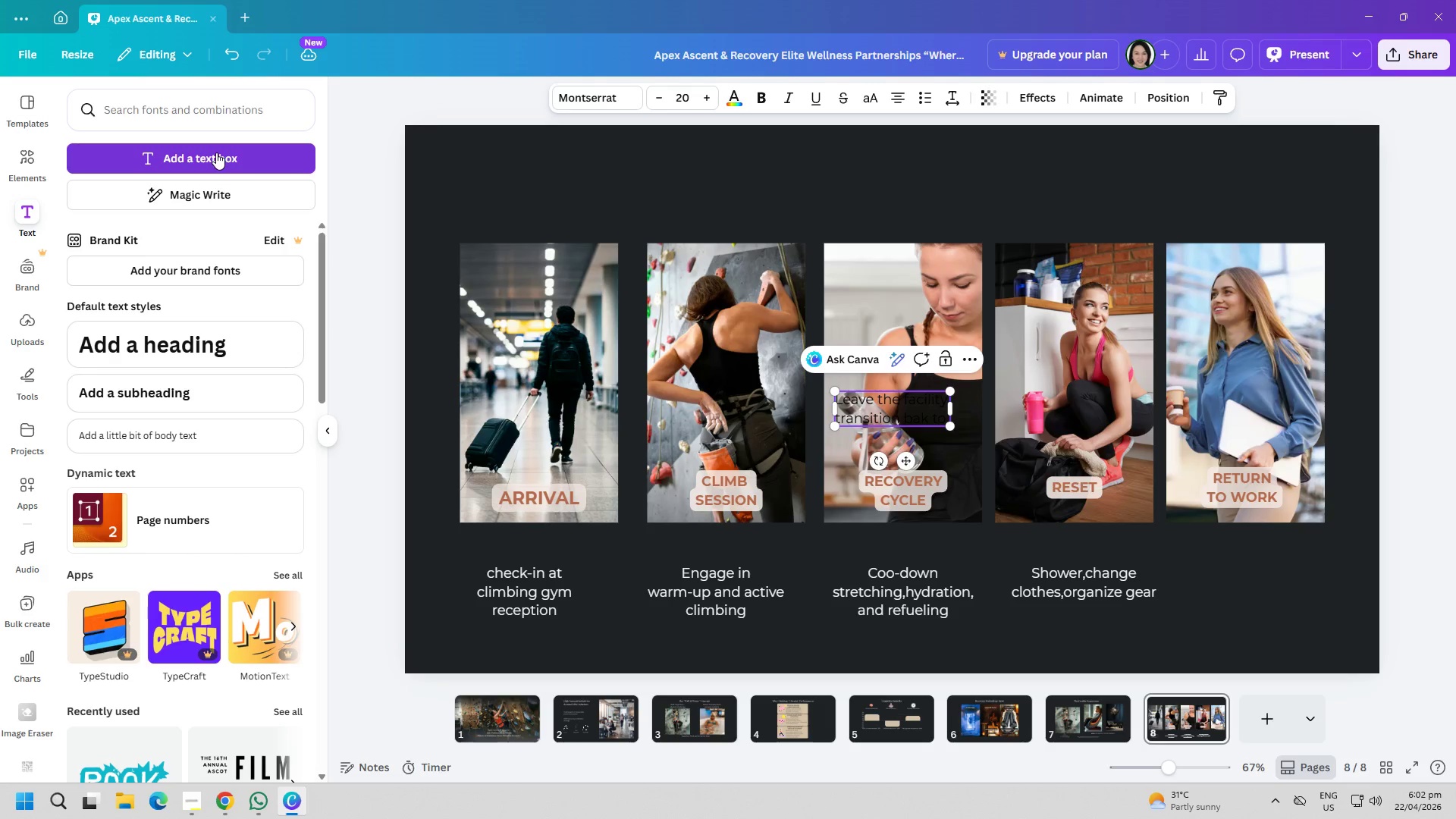 
key(Enter)
 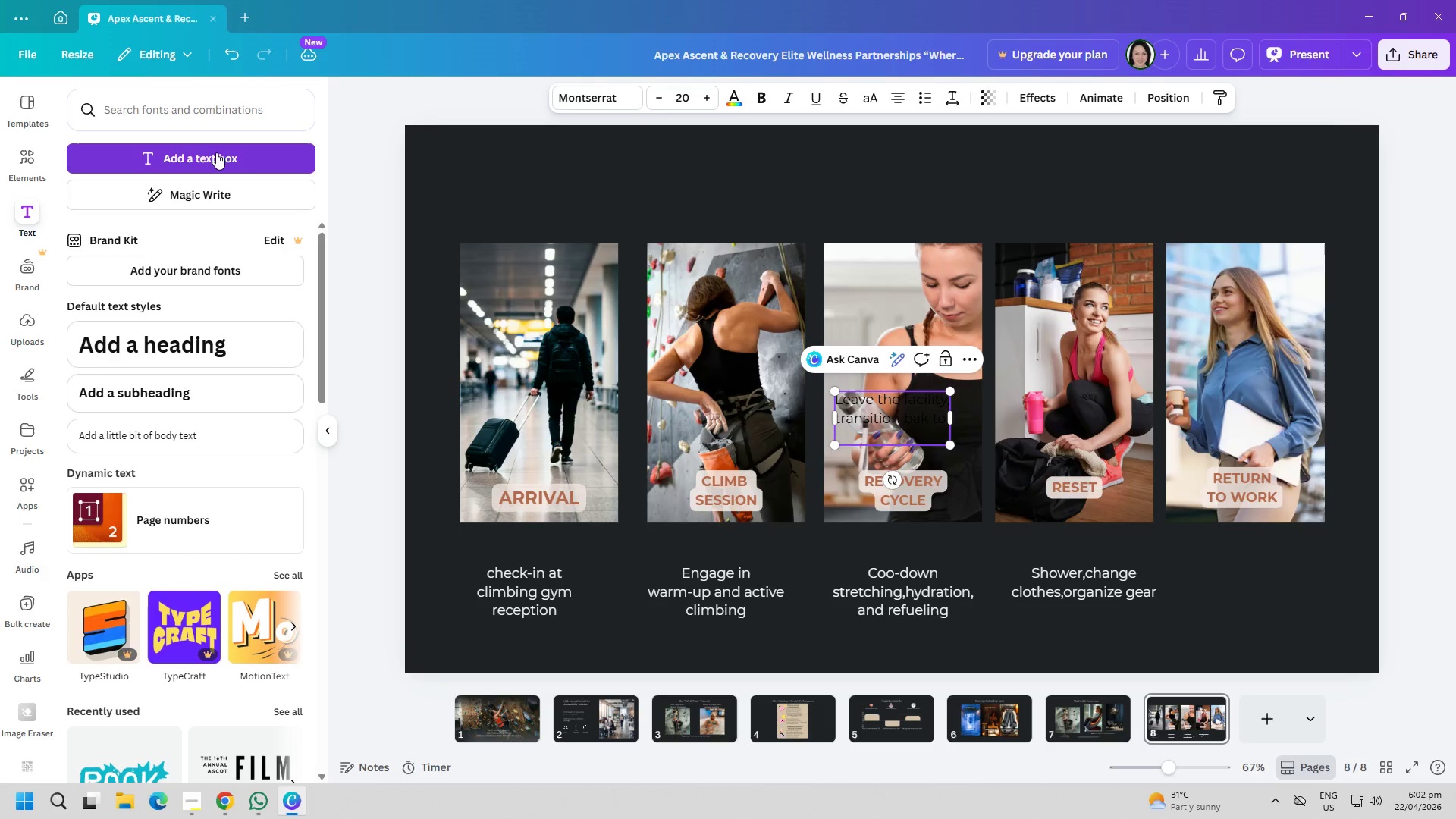 
type(daily schedule)
 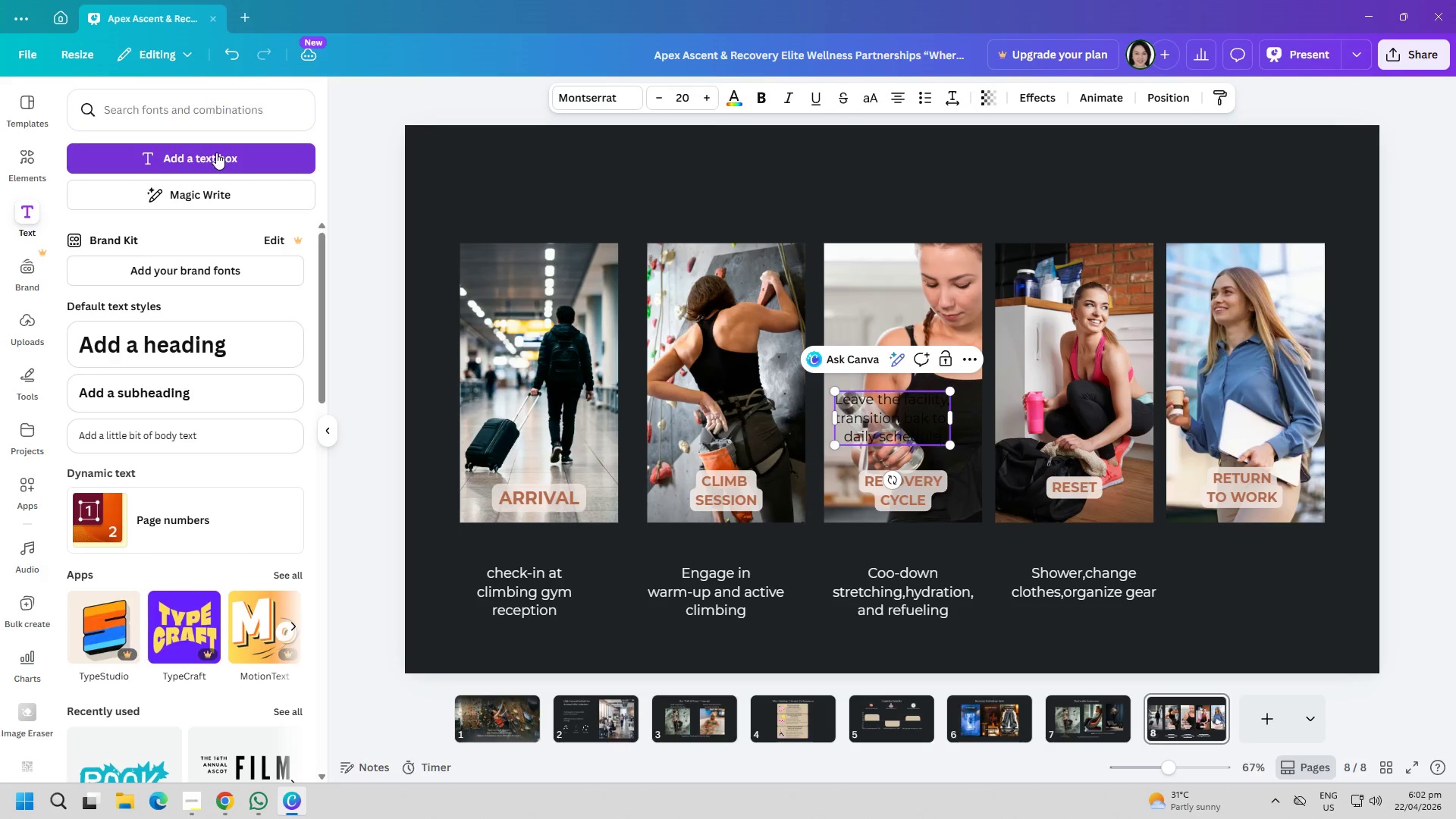 
key(Control+ControlLeft)
 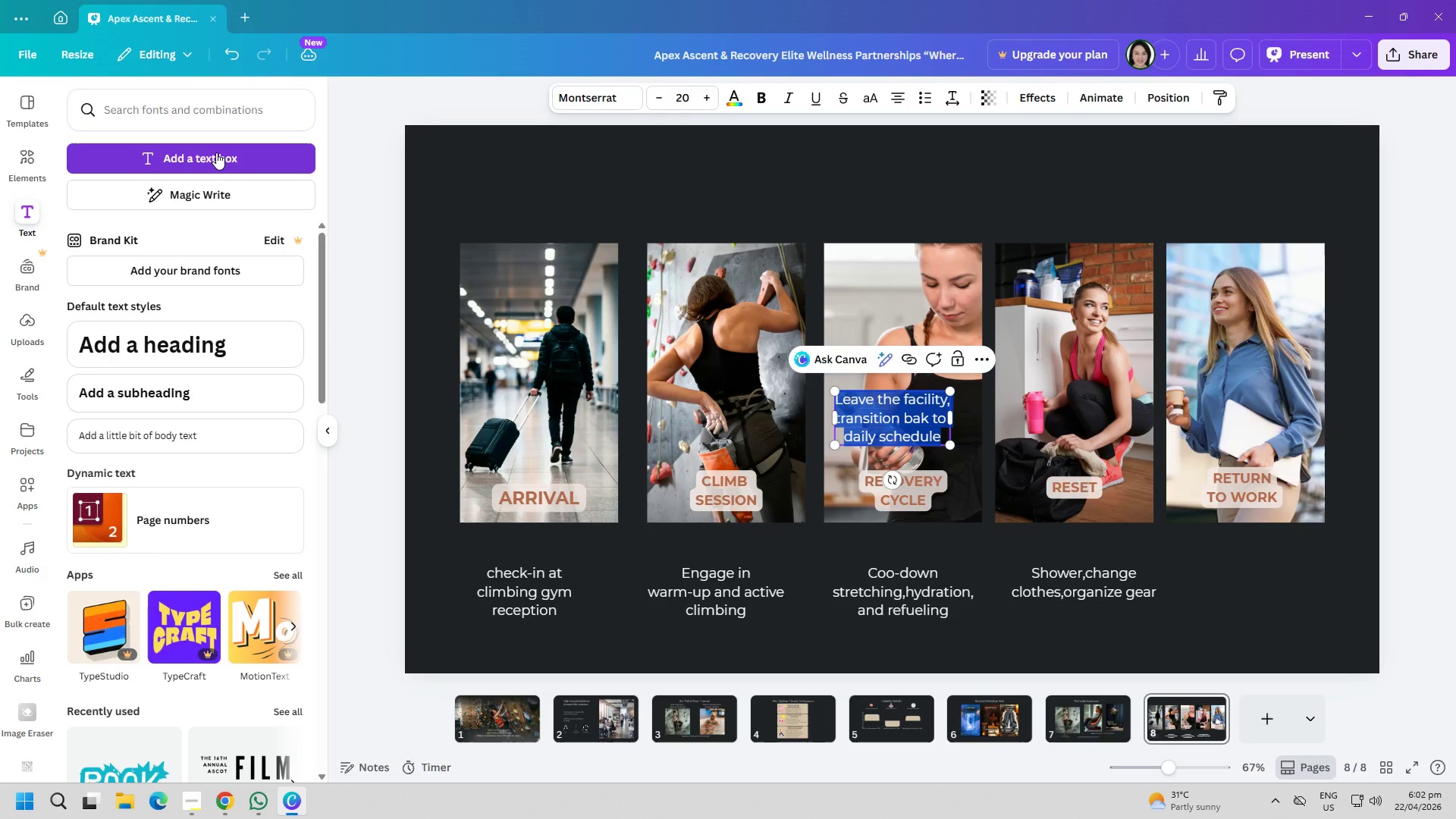 
key(Control+A)
 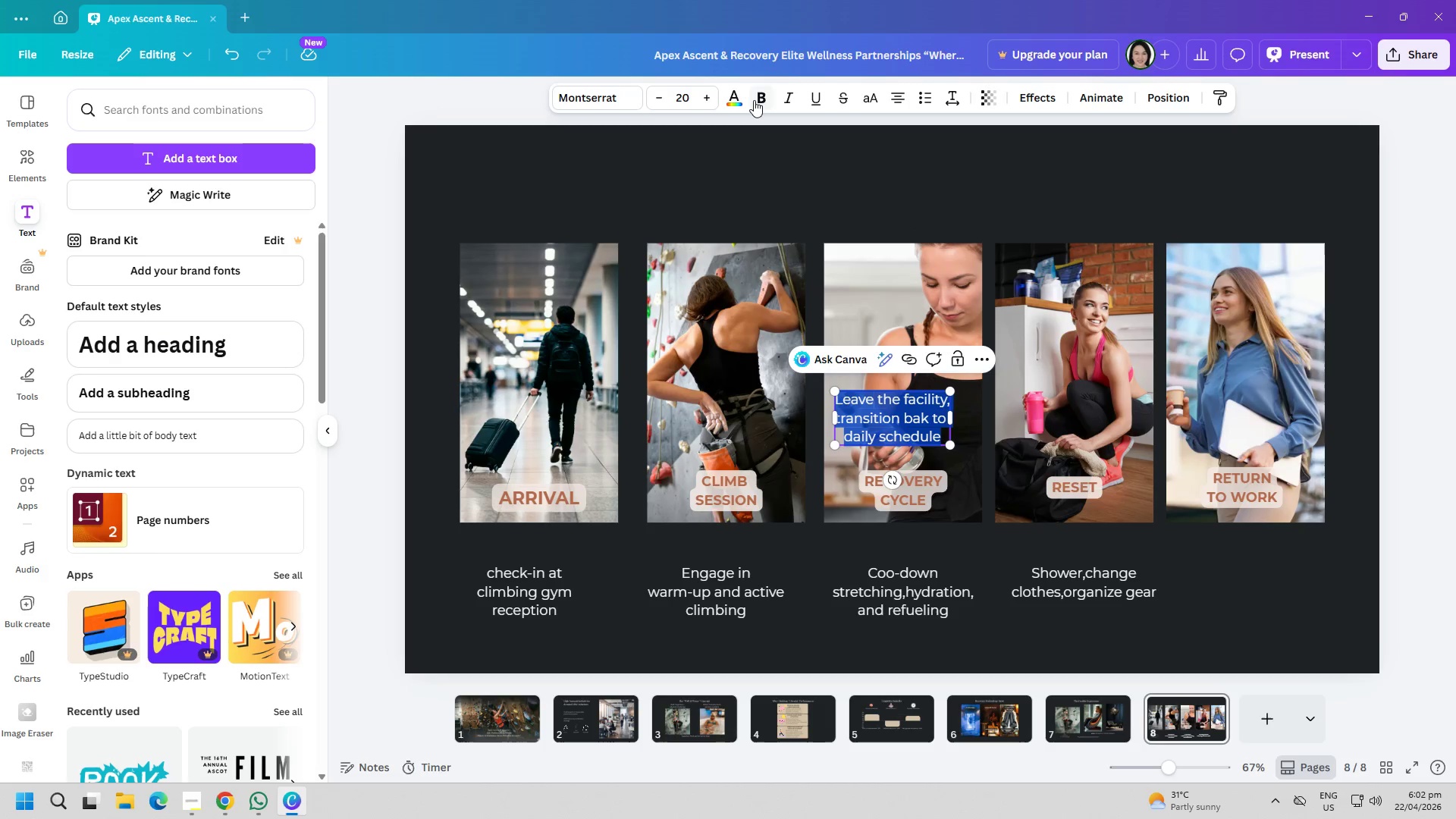 
left_click([761, 99])
 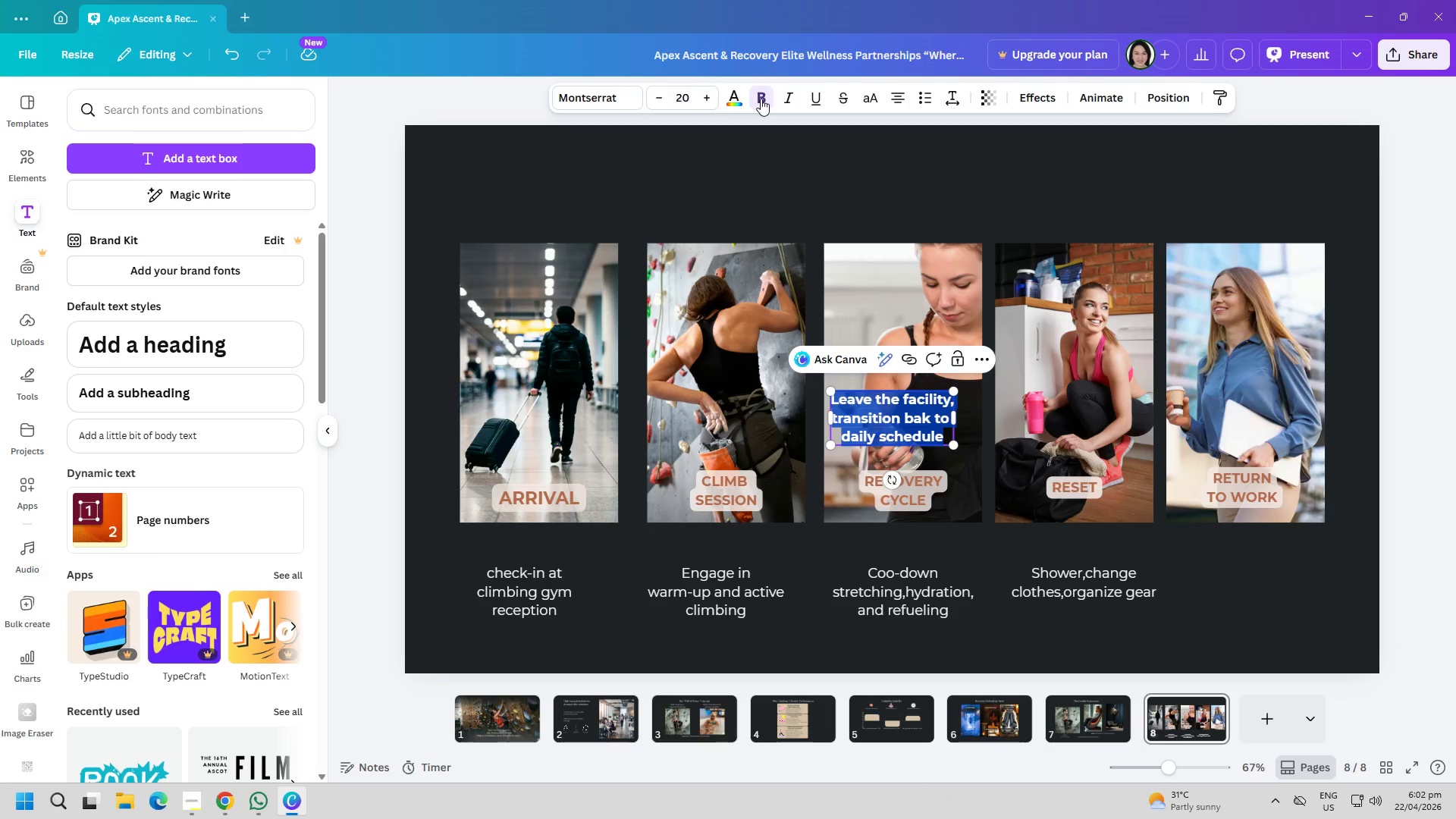 
left_click([761, 99])
 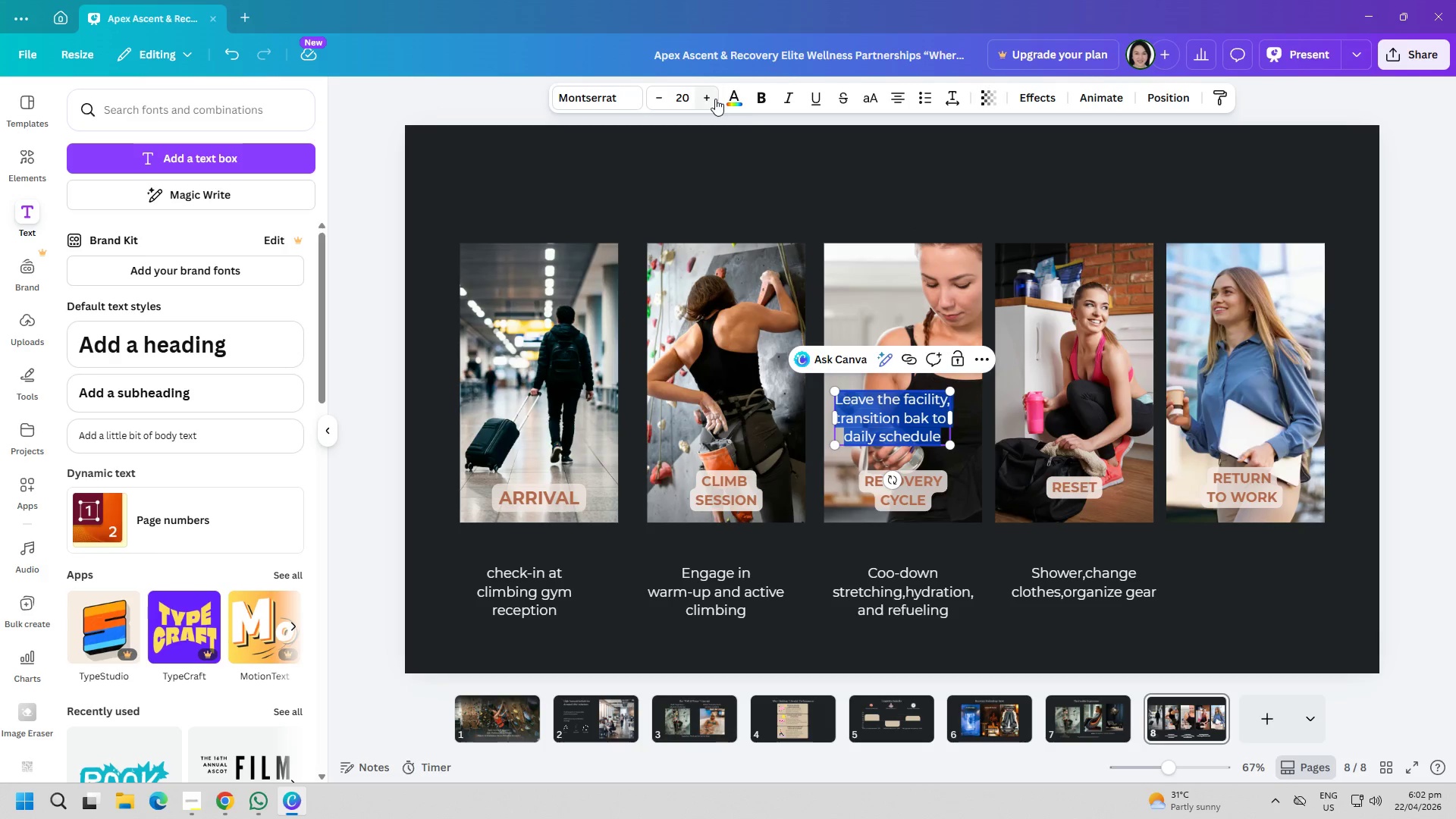 
left_click([731, 99])
 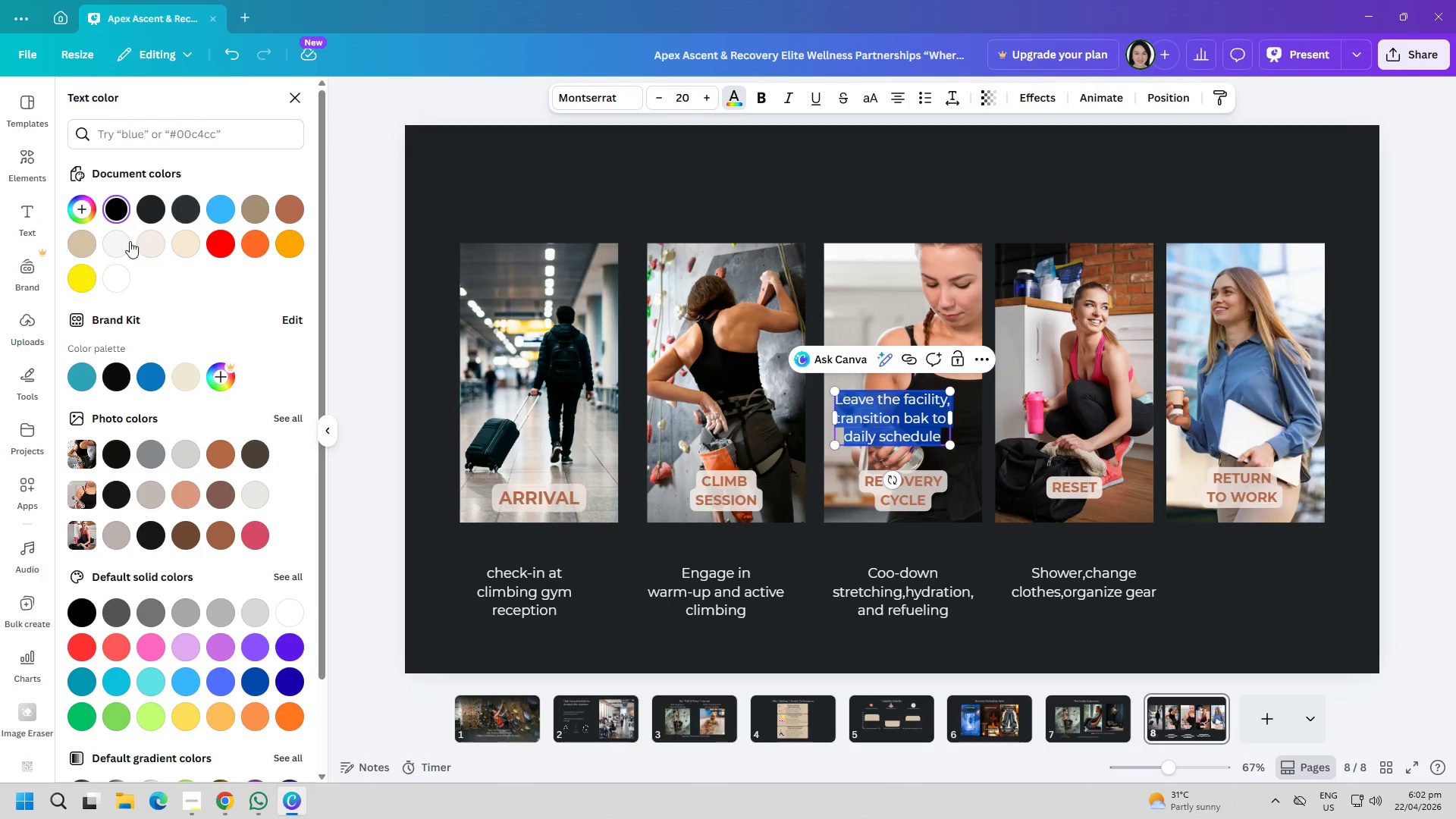 
left_click([121, 245])
 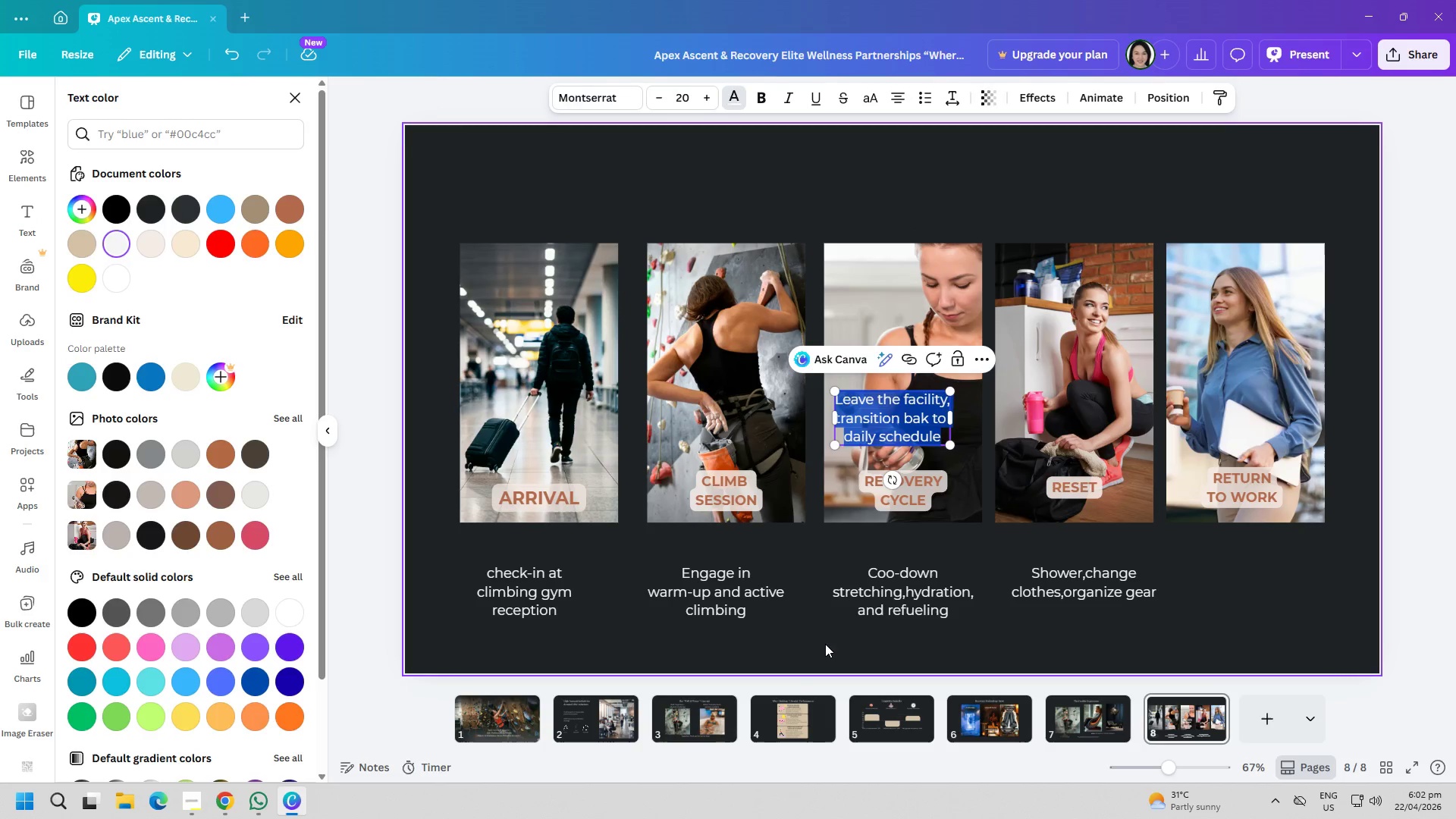 
left_click([833, 657])
 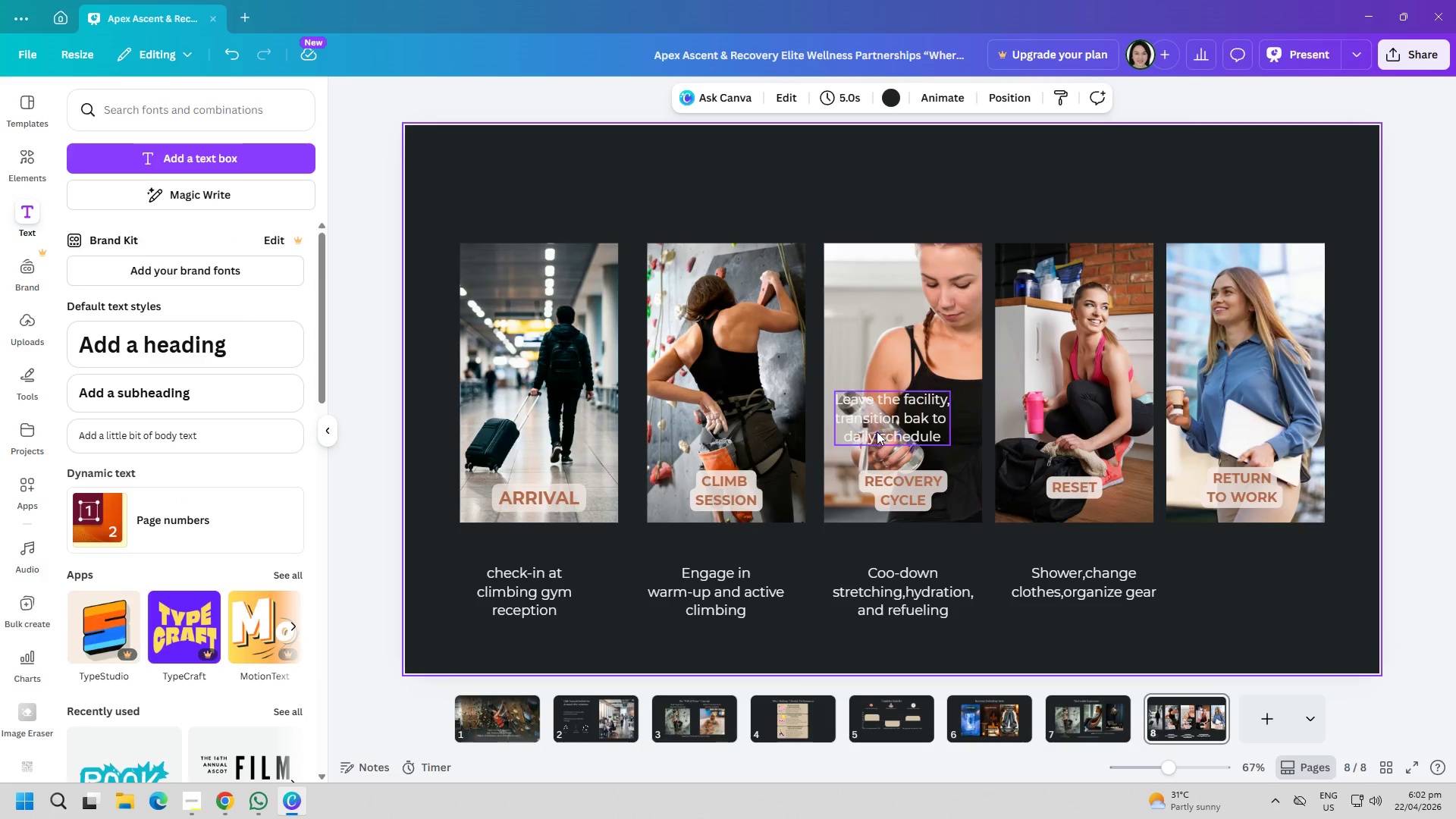 
left_click_drag(start_coordinate=[877, 430], to_coordinate=[1235, 607])
 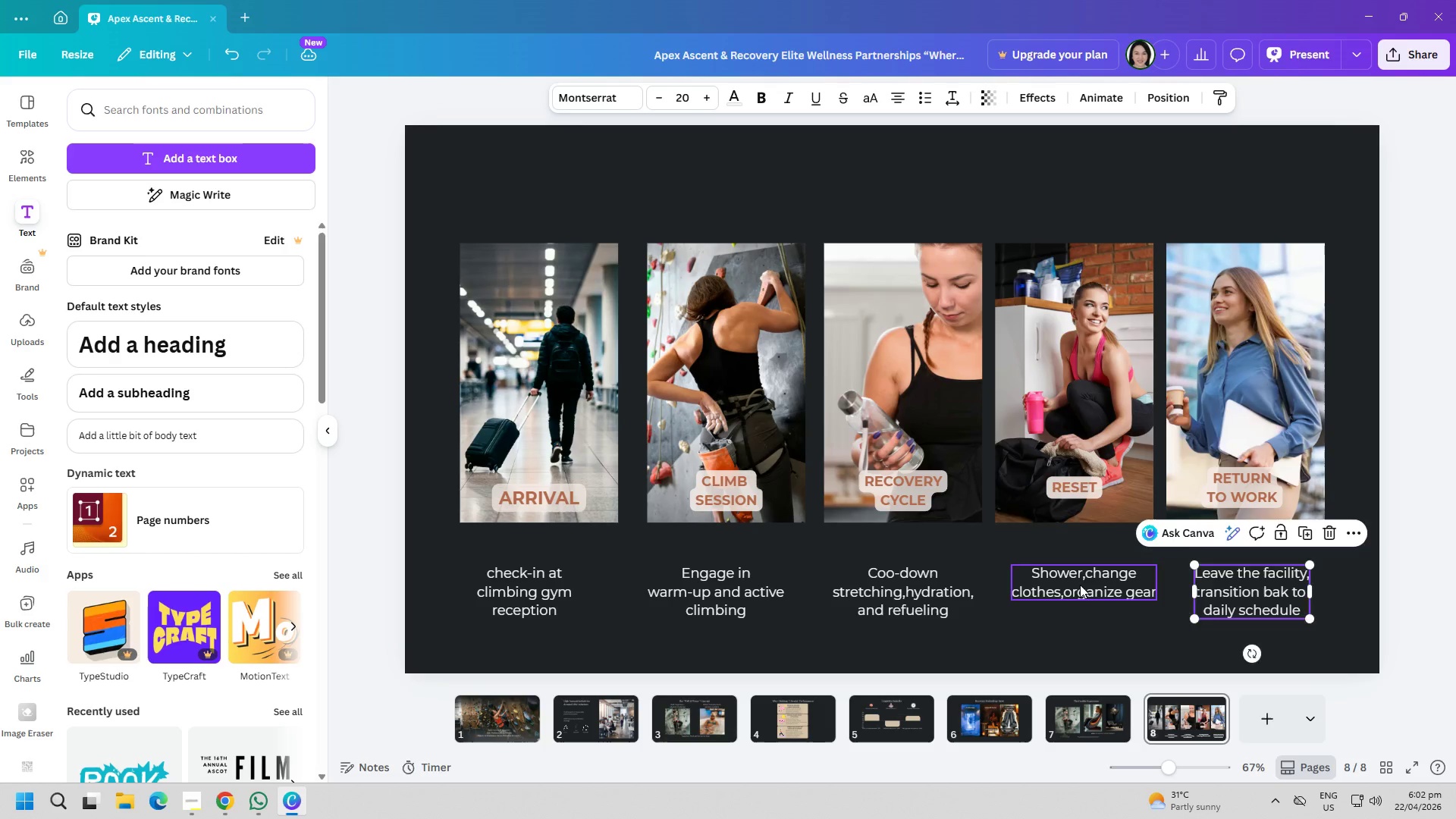 
left_click_drag(start_coordinate=[1080, 585], to_coordinate=[1083, 601])
 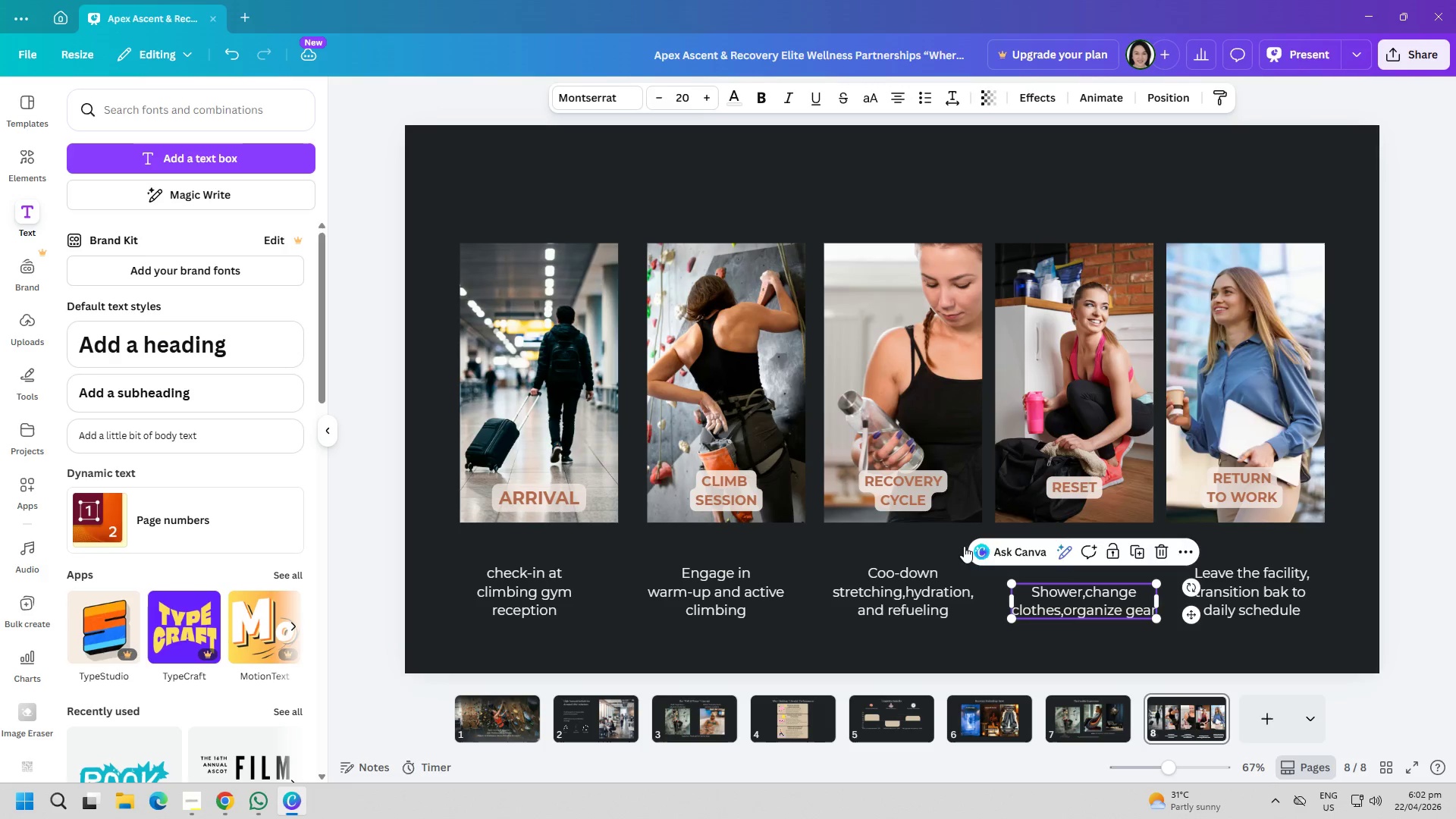 
left_click([954, 544])
 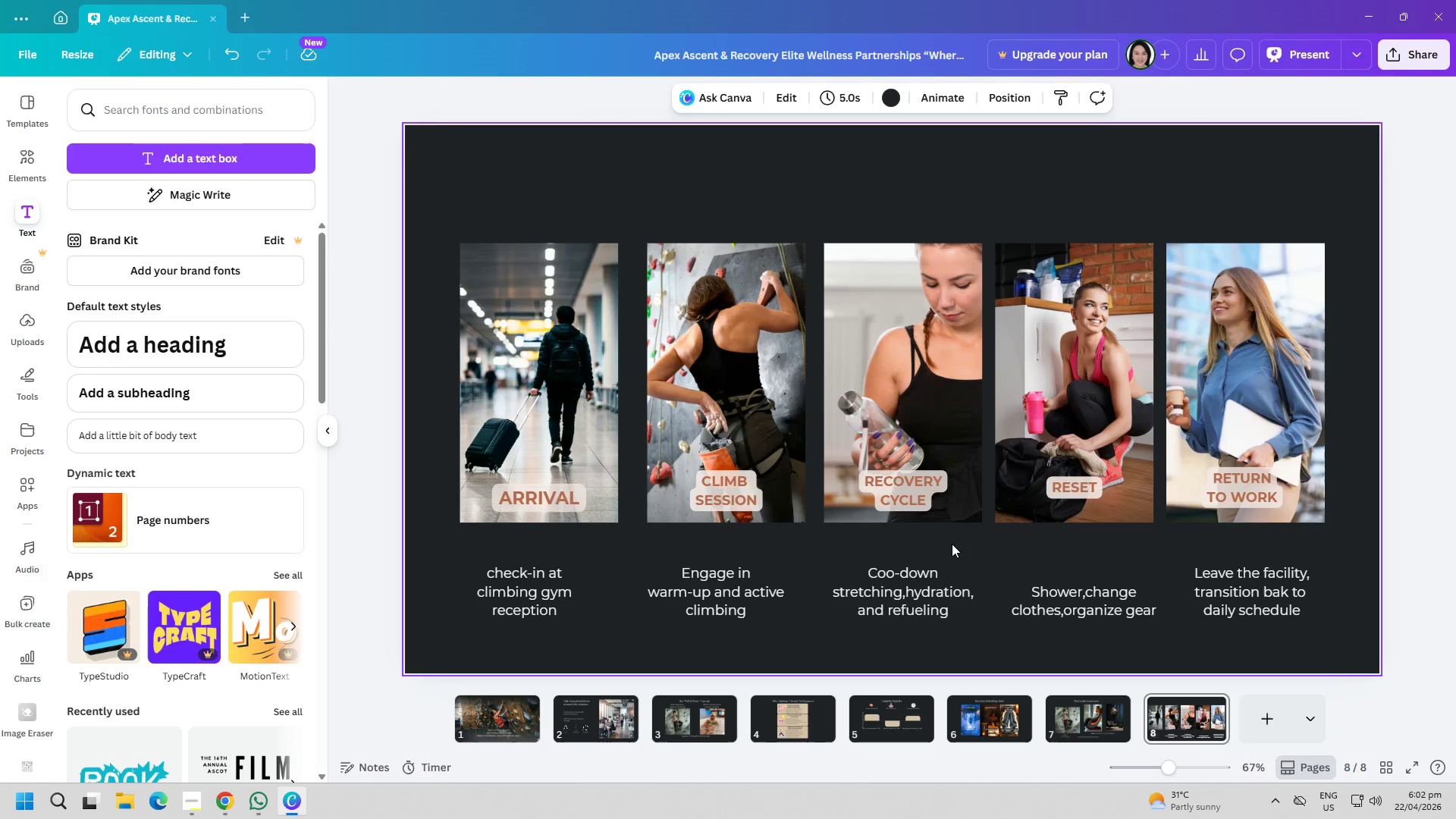 
wait(5.77)
 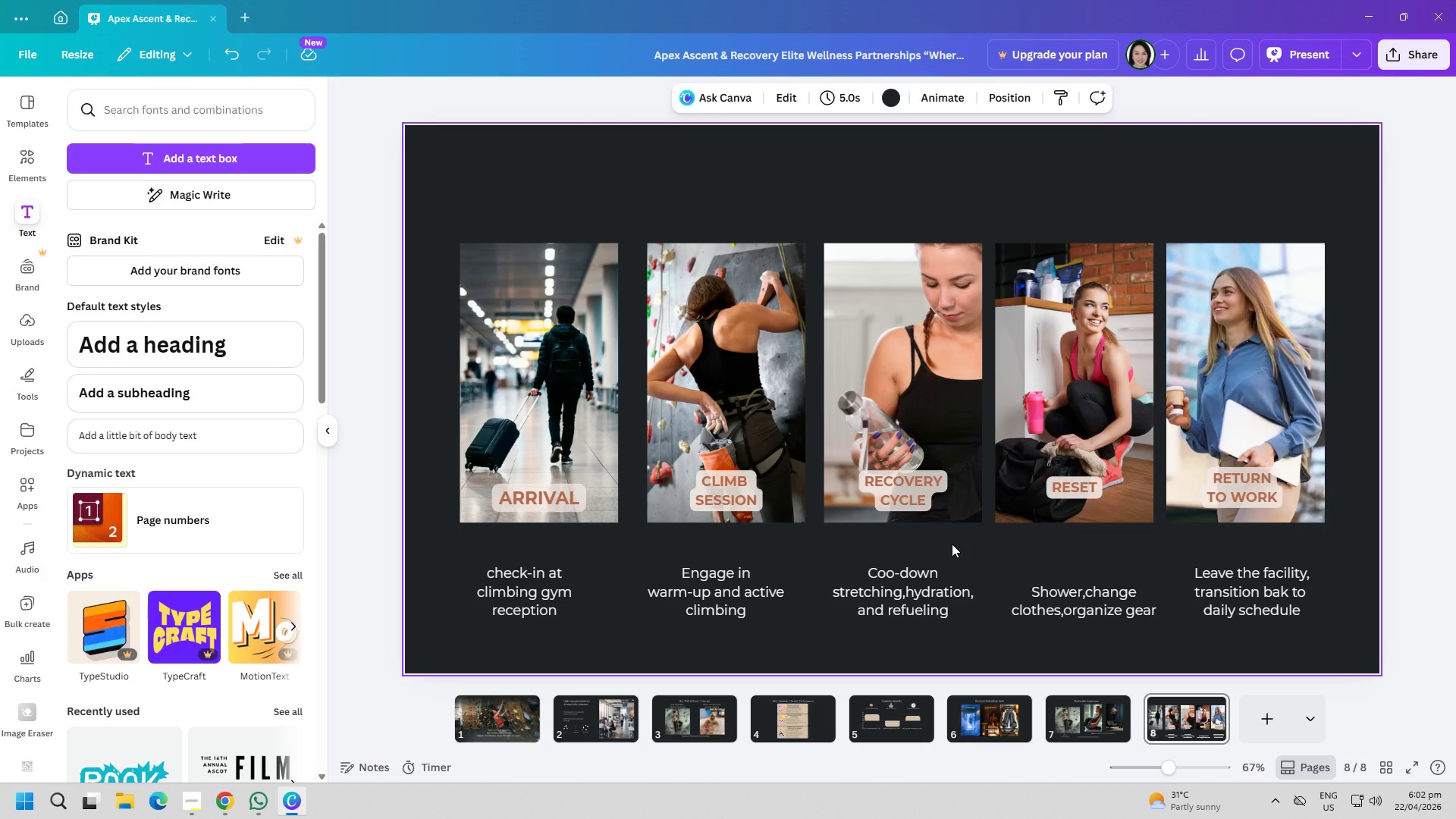 
left_click_drag(start_coordinate=[1056, 592], to_coordinate=[1057, 587])
 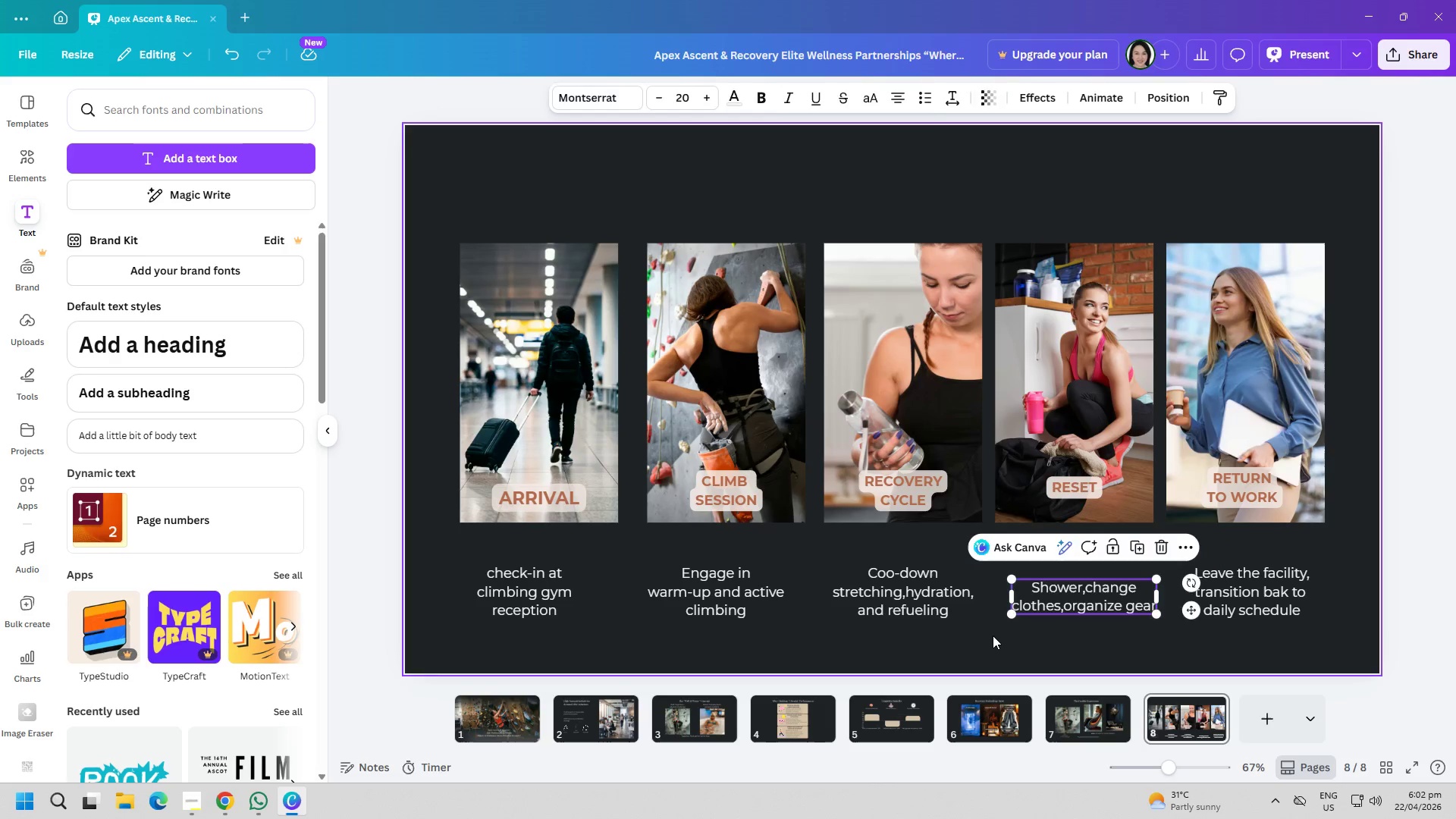 
left_click([993, 635])
 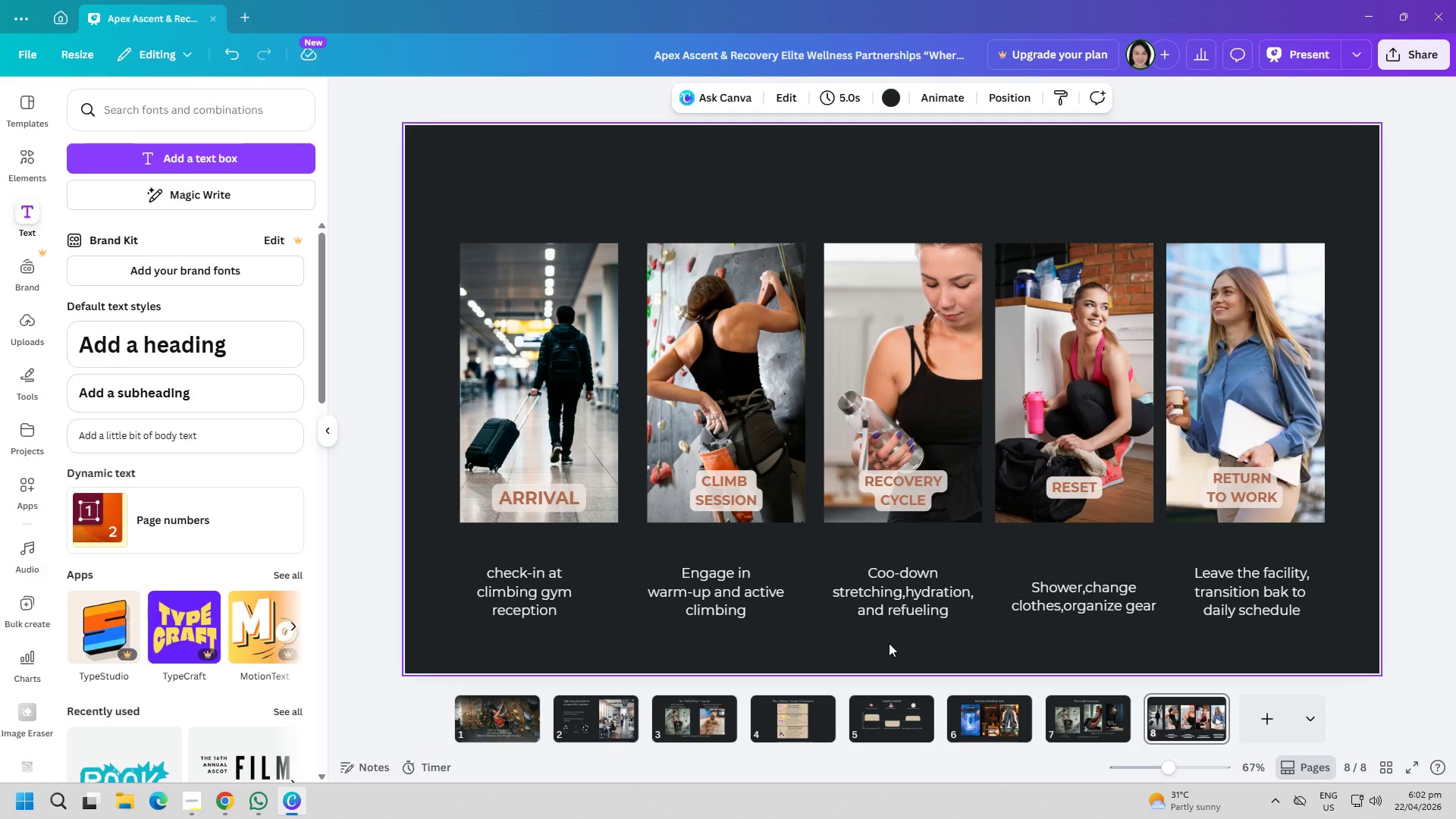 
wait(6.69)
 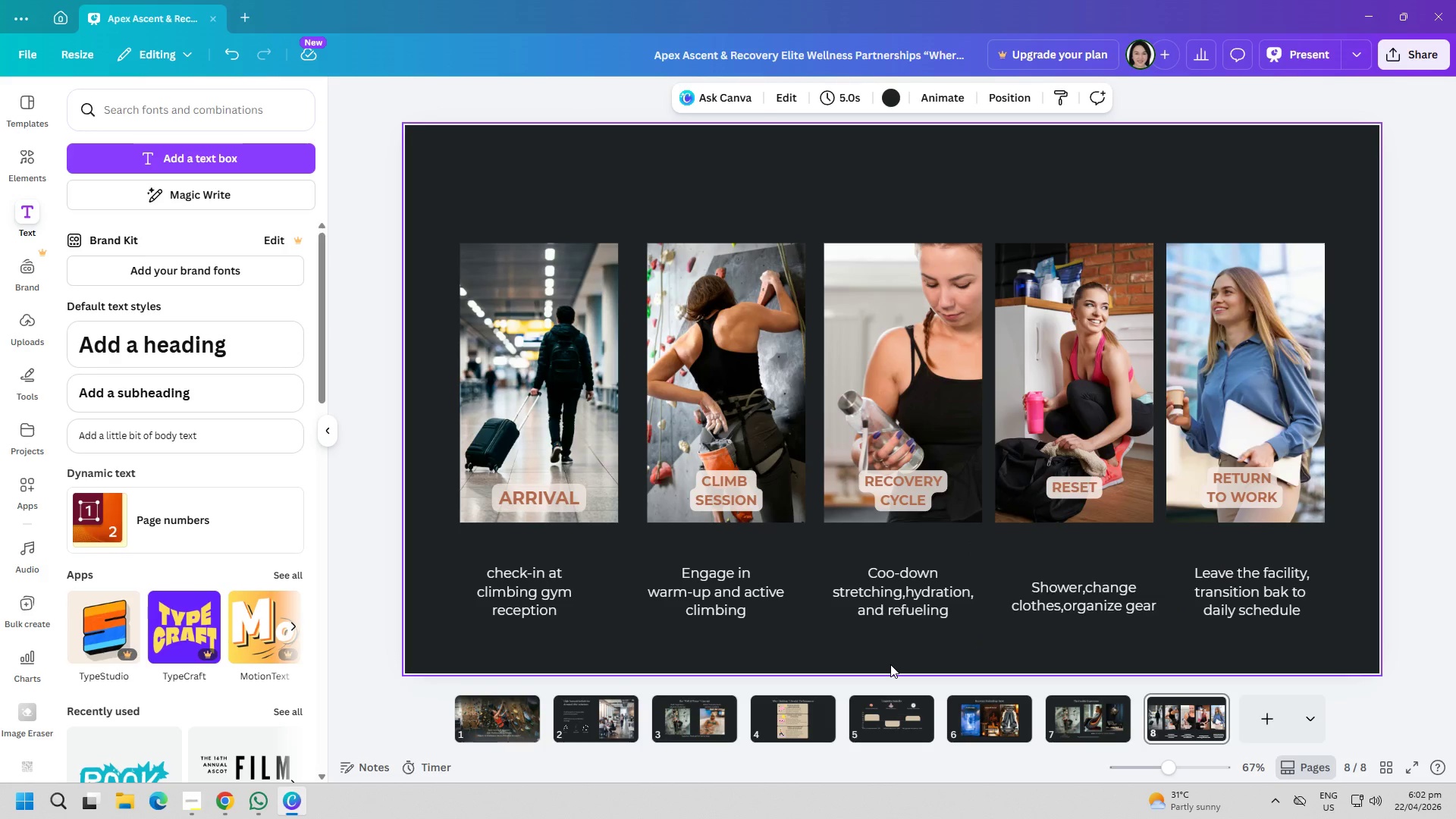 
left_click([27, 175])
 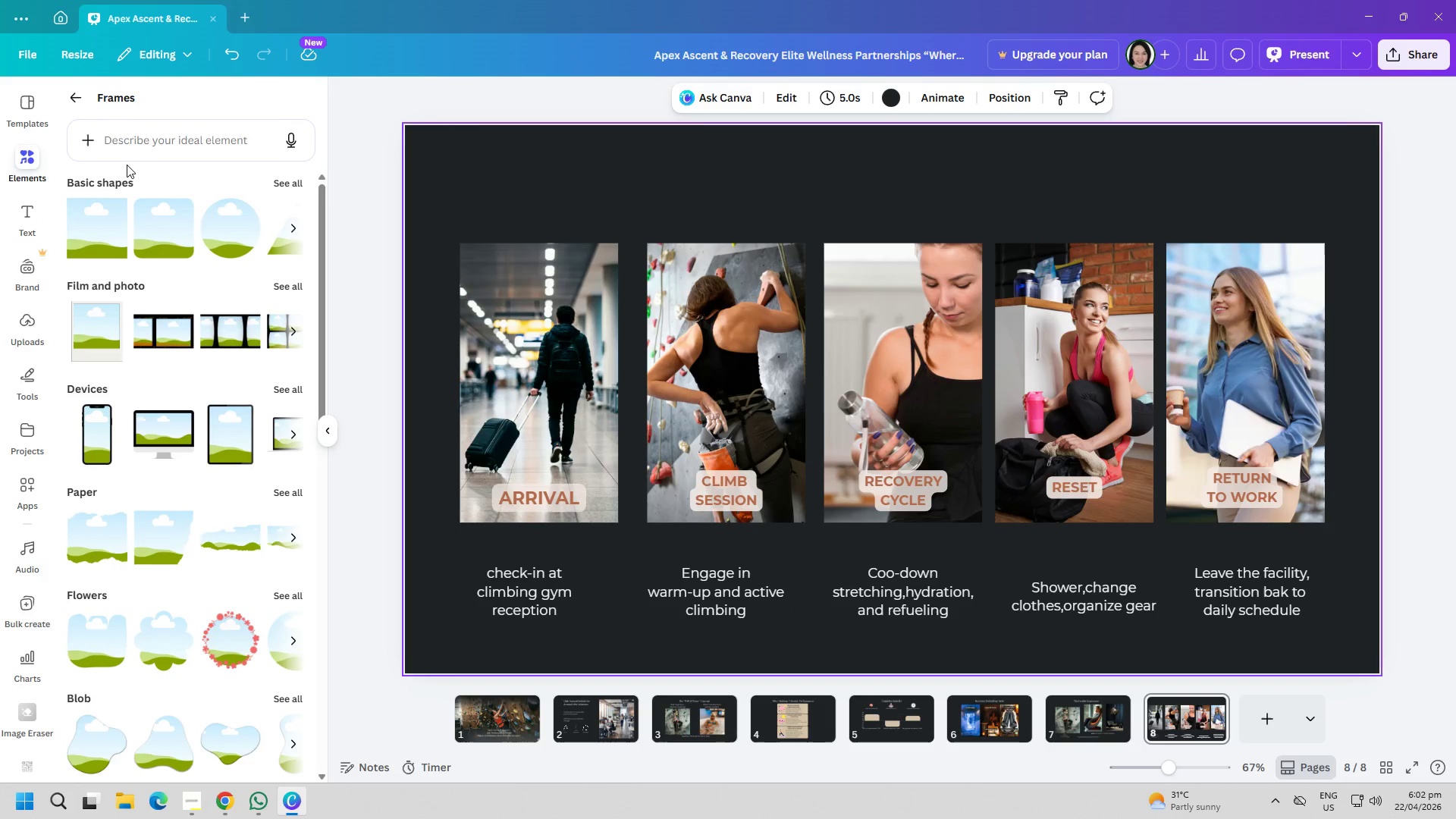 
left_click([74, 102])
 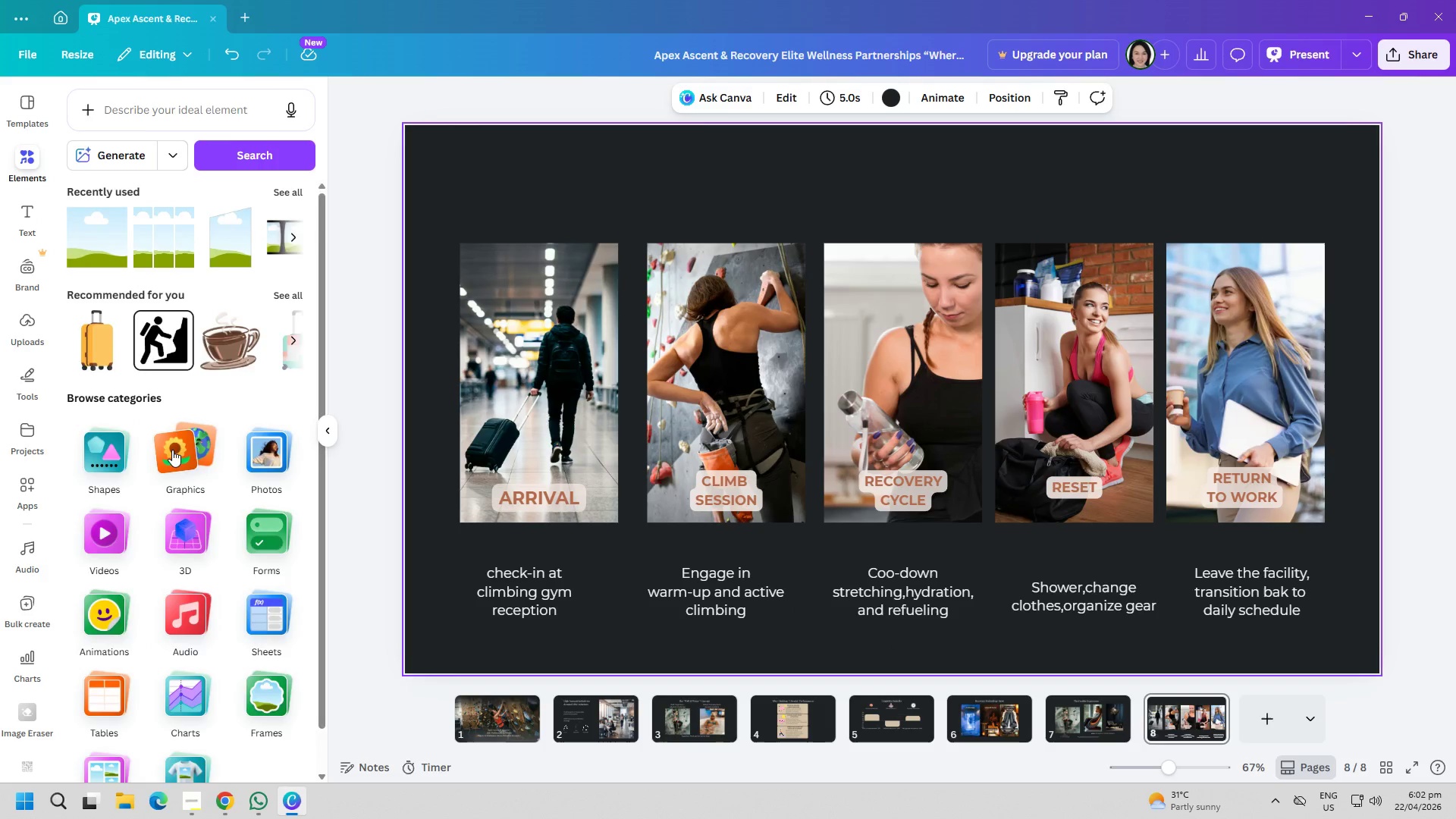 
double_click([155, 148])
 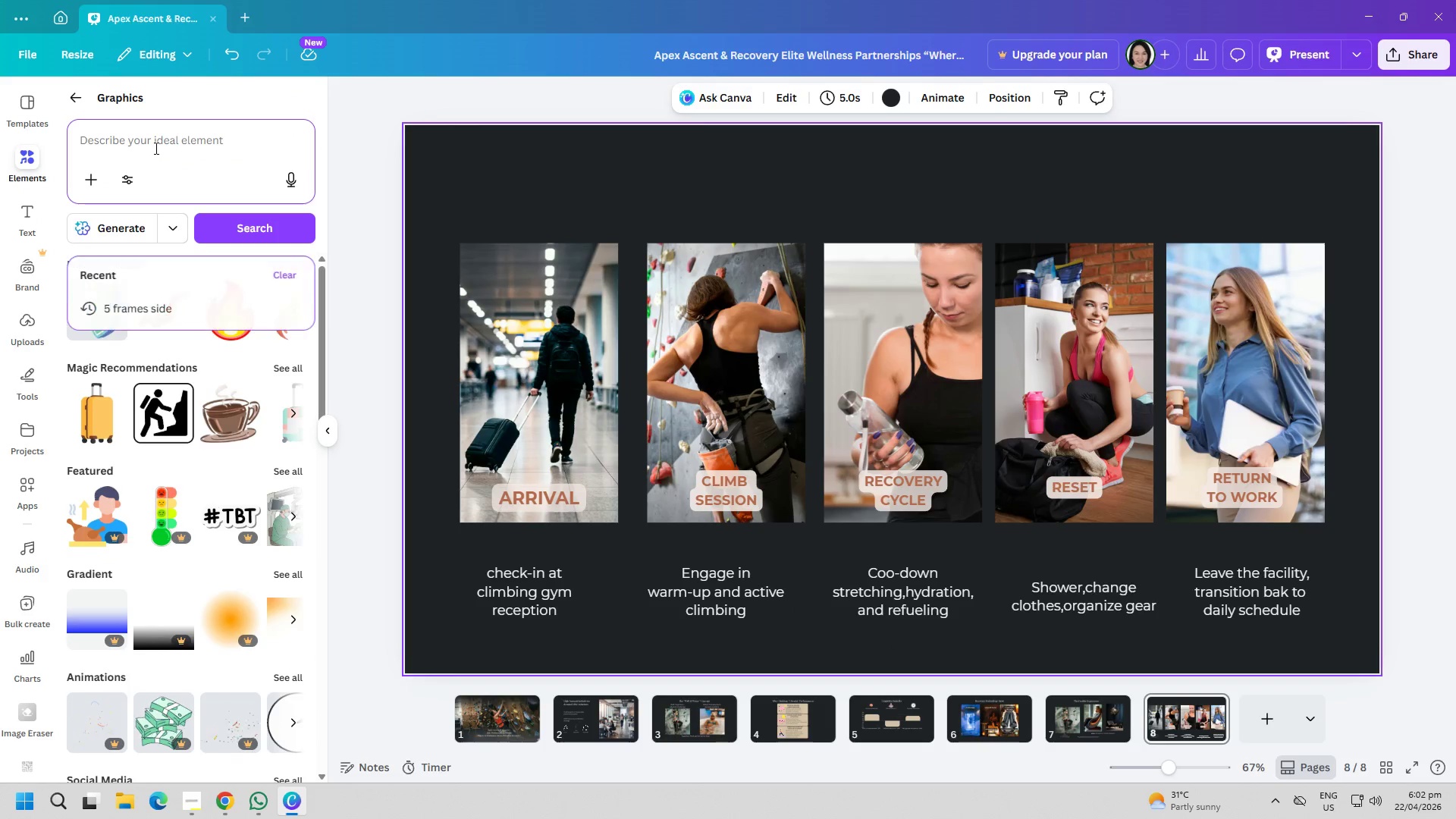 
type(arrival)
 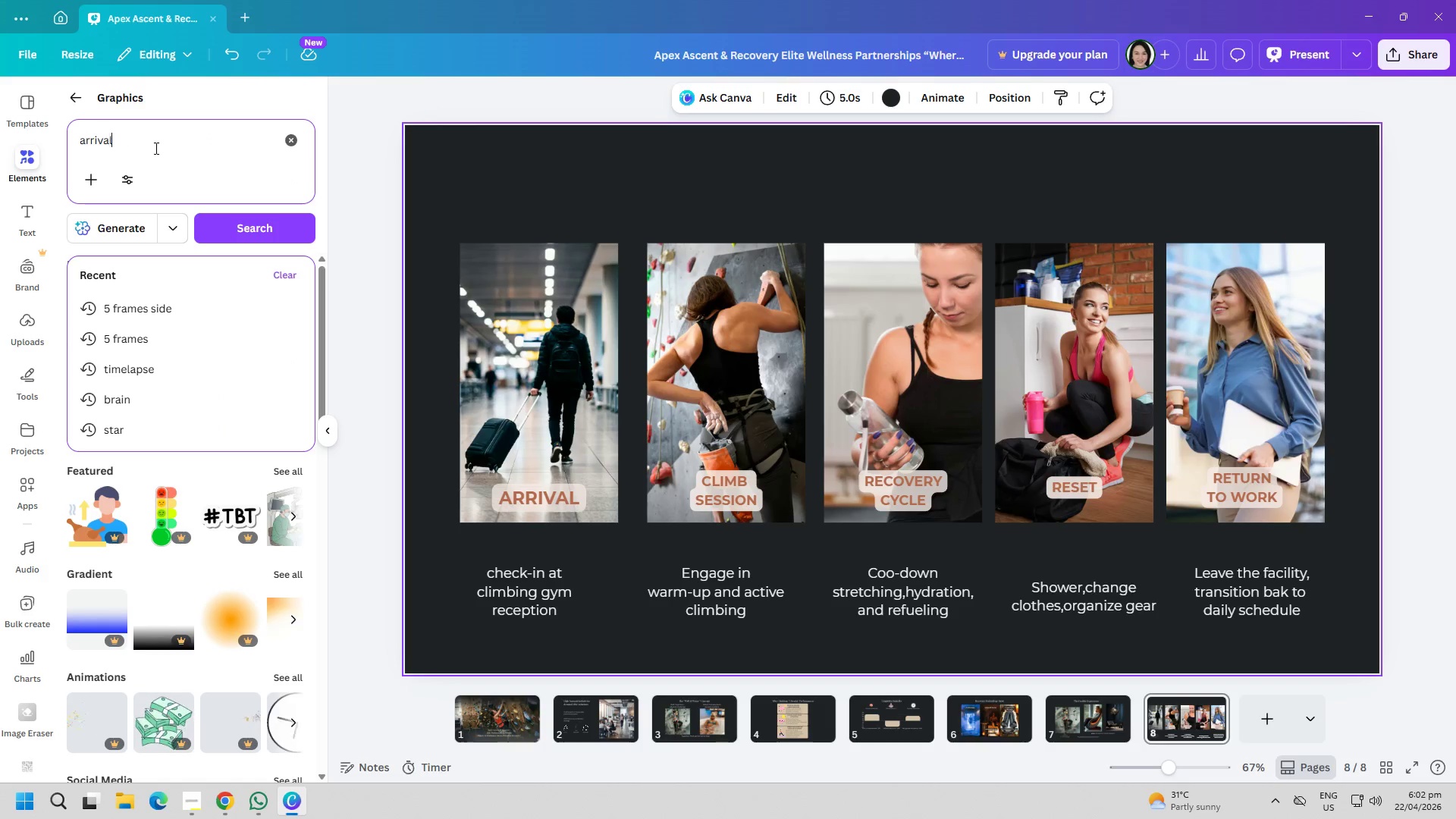 
key(Enter)
 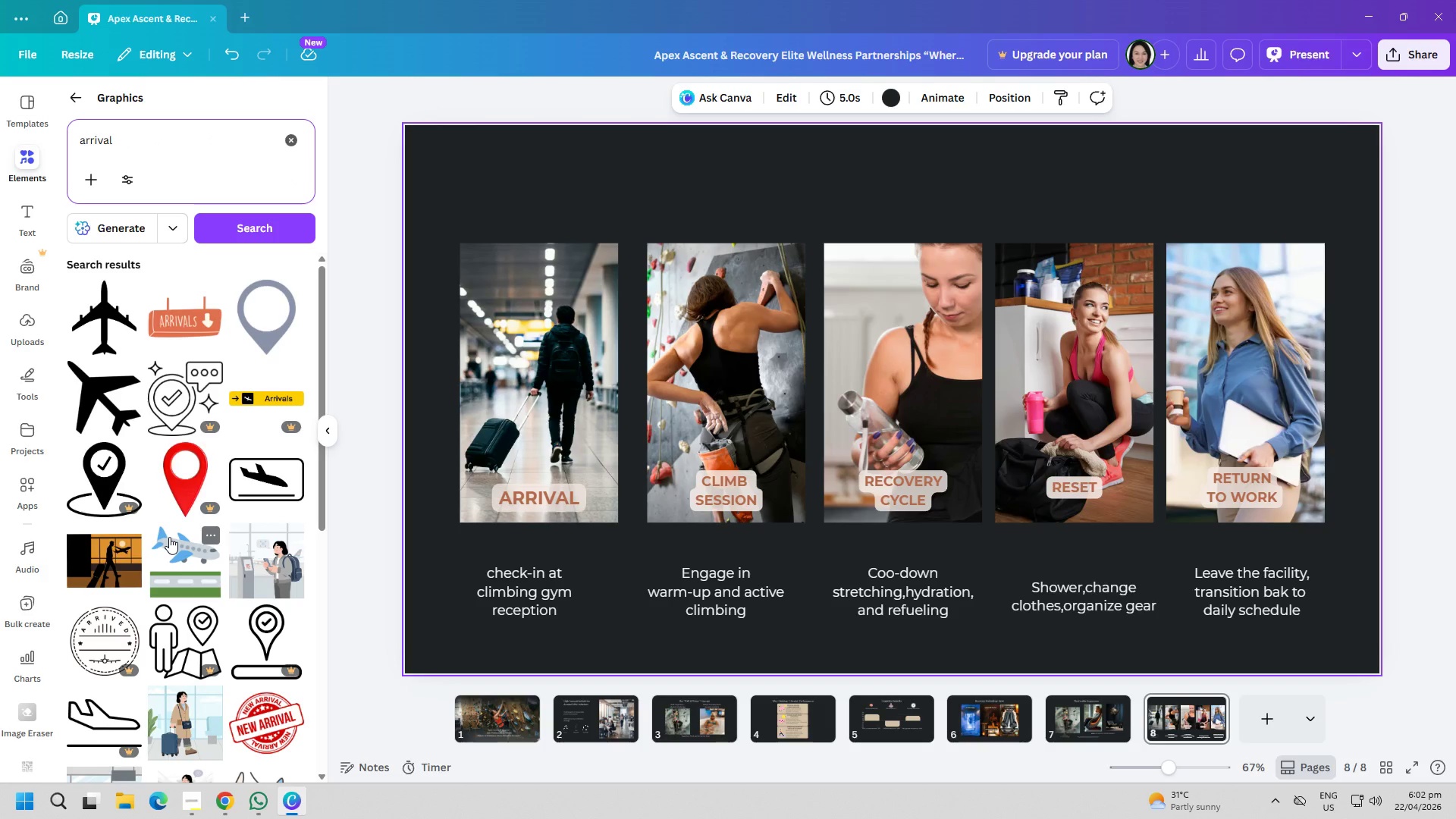 
wait(6.52)
 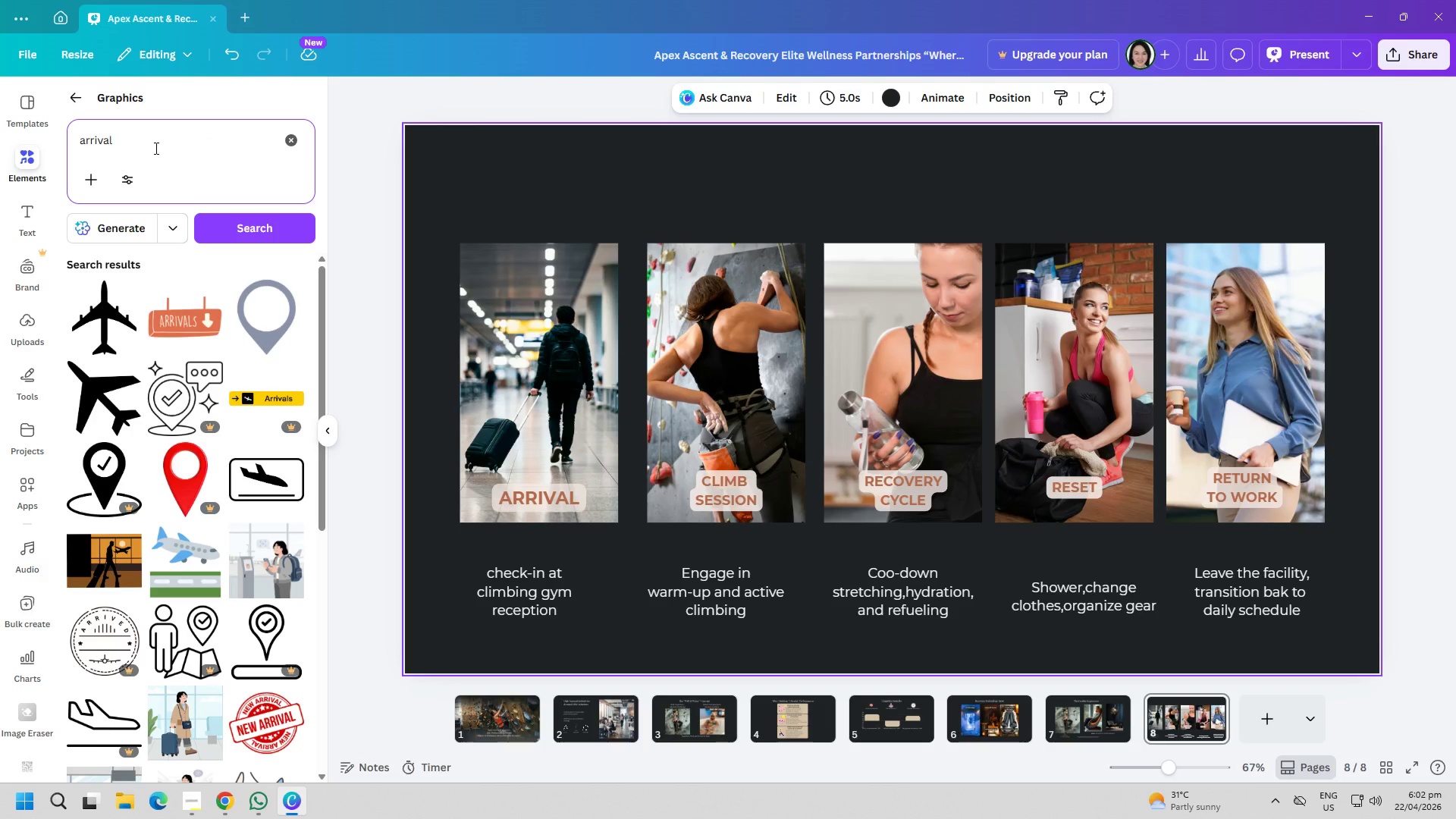 
scroll: coordinate [172, 595], scroll_direction: down, amount: 4.0
 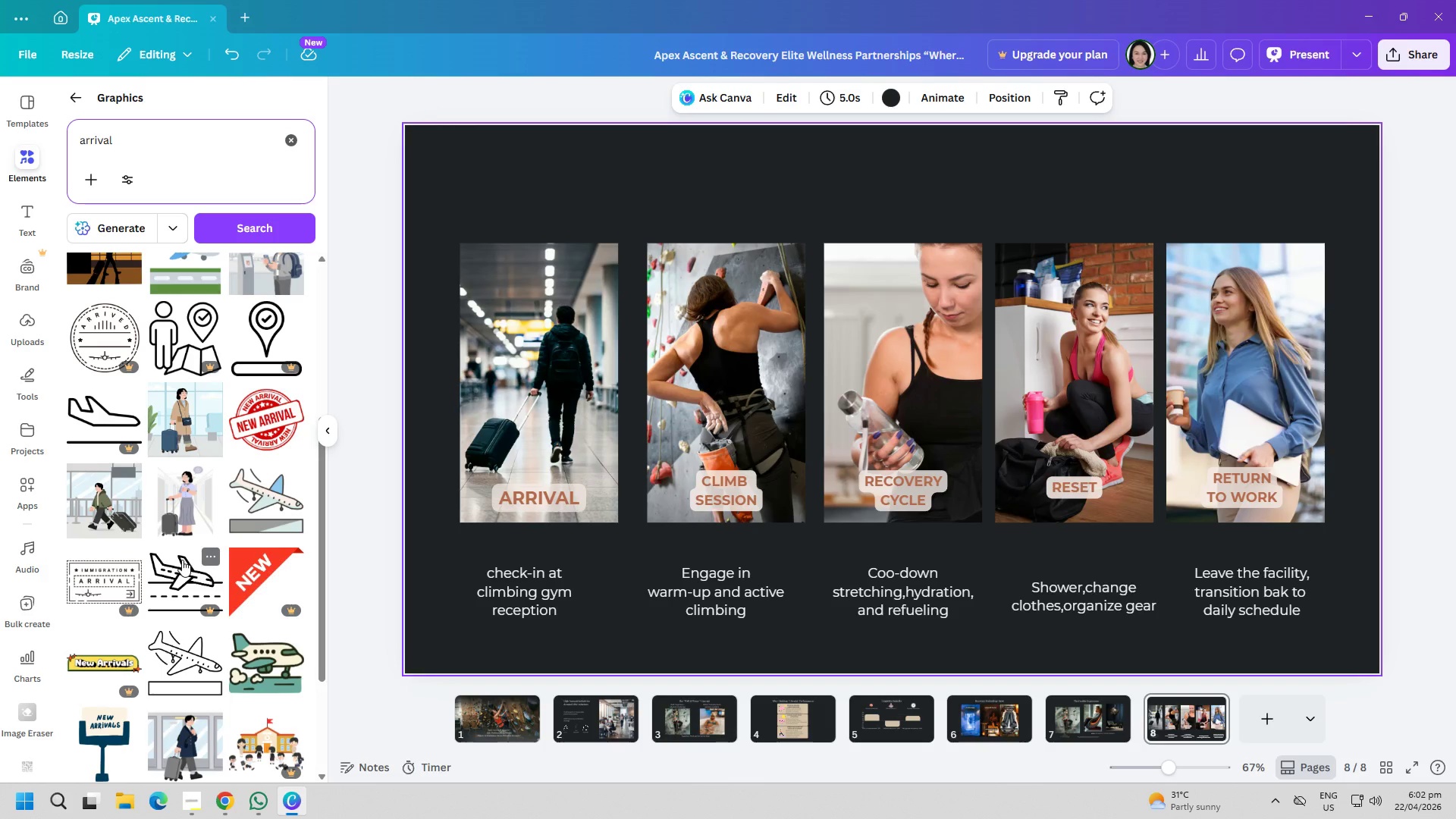 
wait(7.28)
 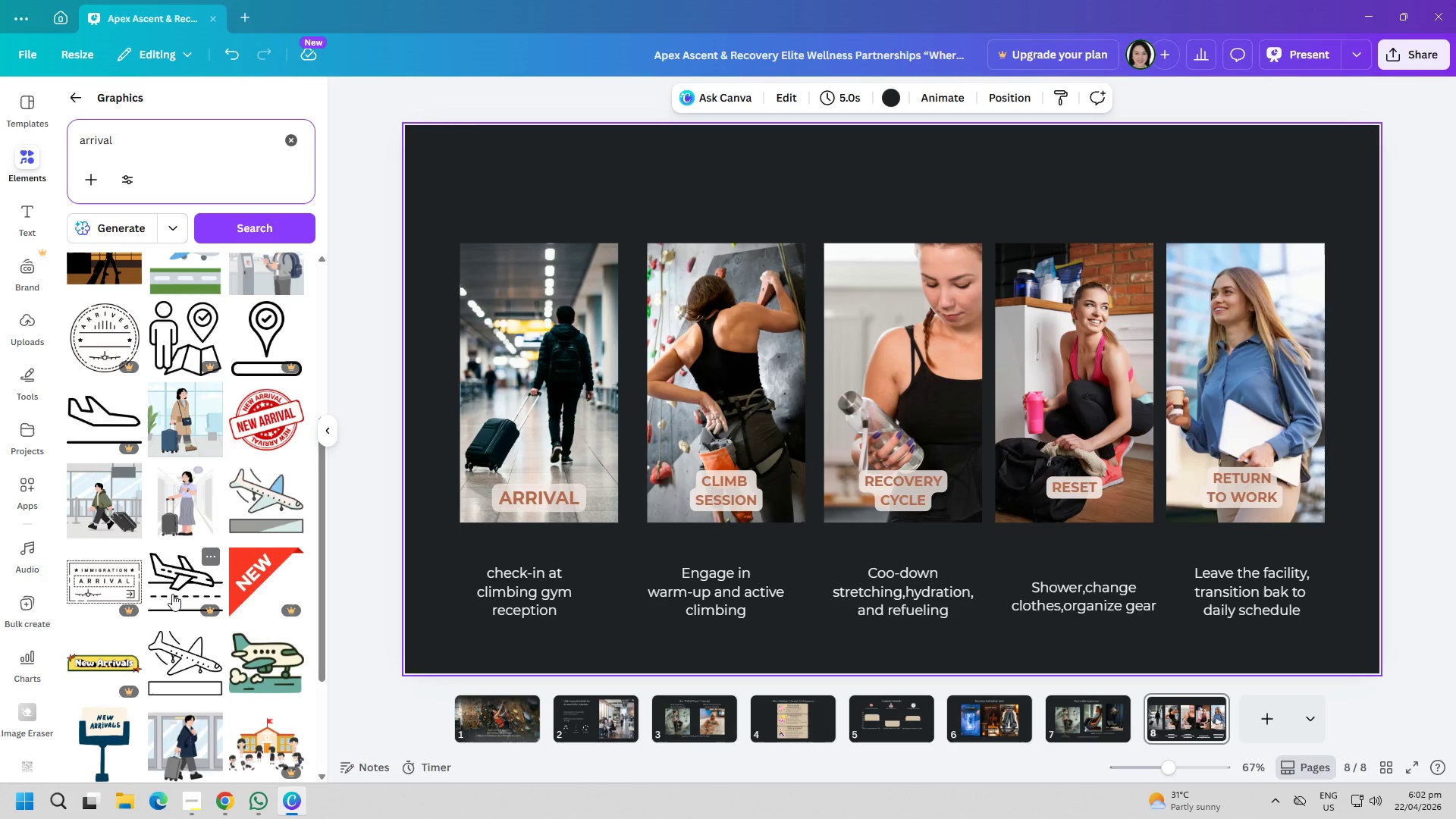 
left_click([202, 814])